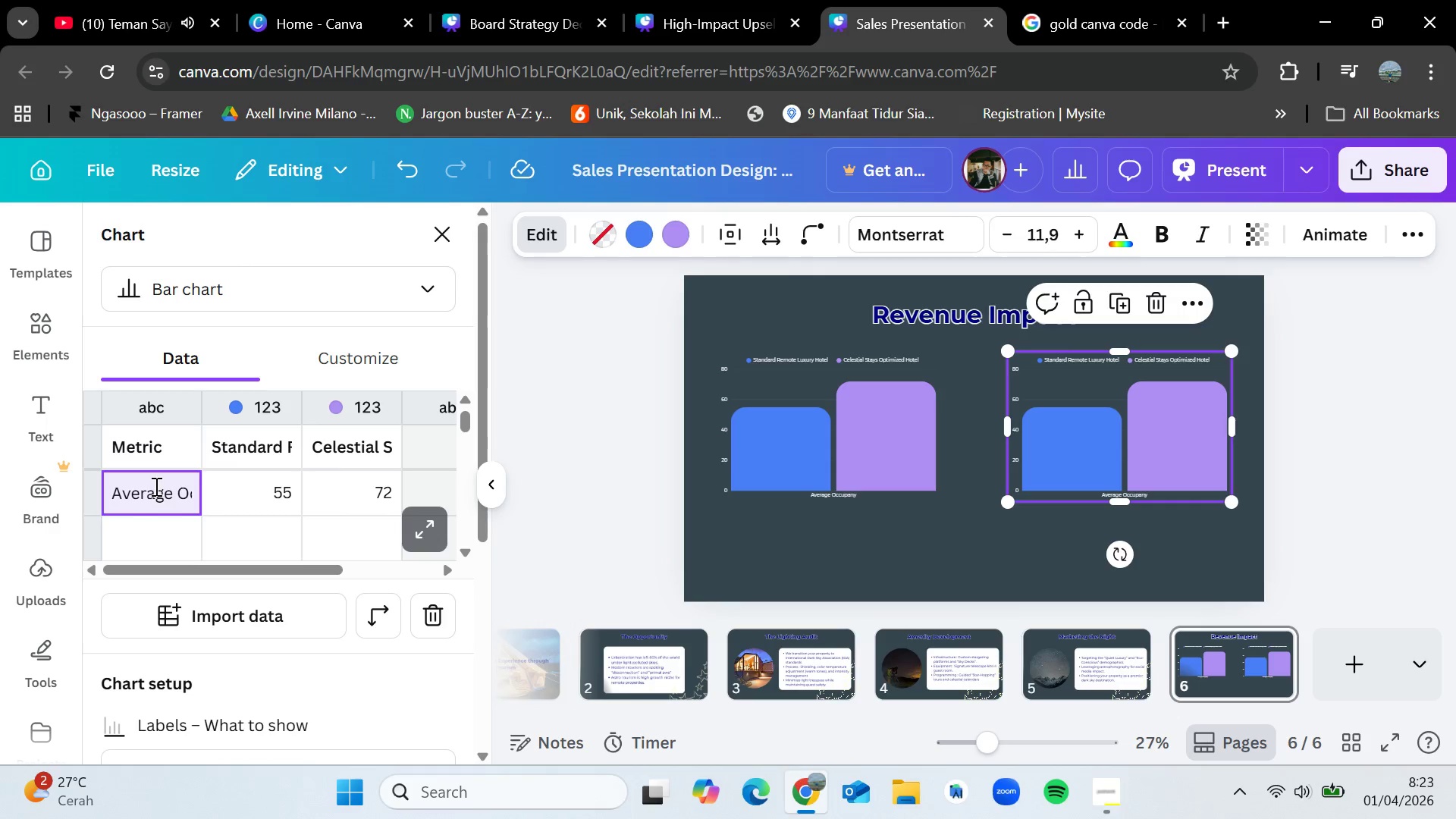 
triple_click([155, 486])
 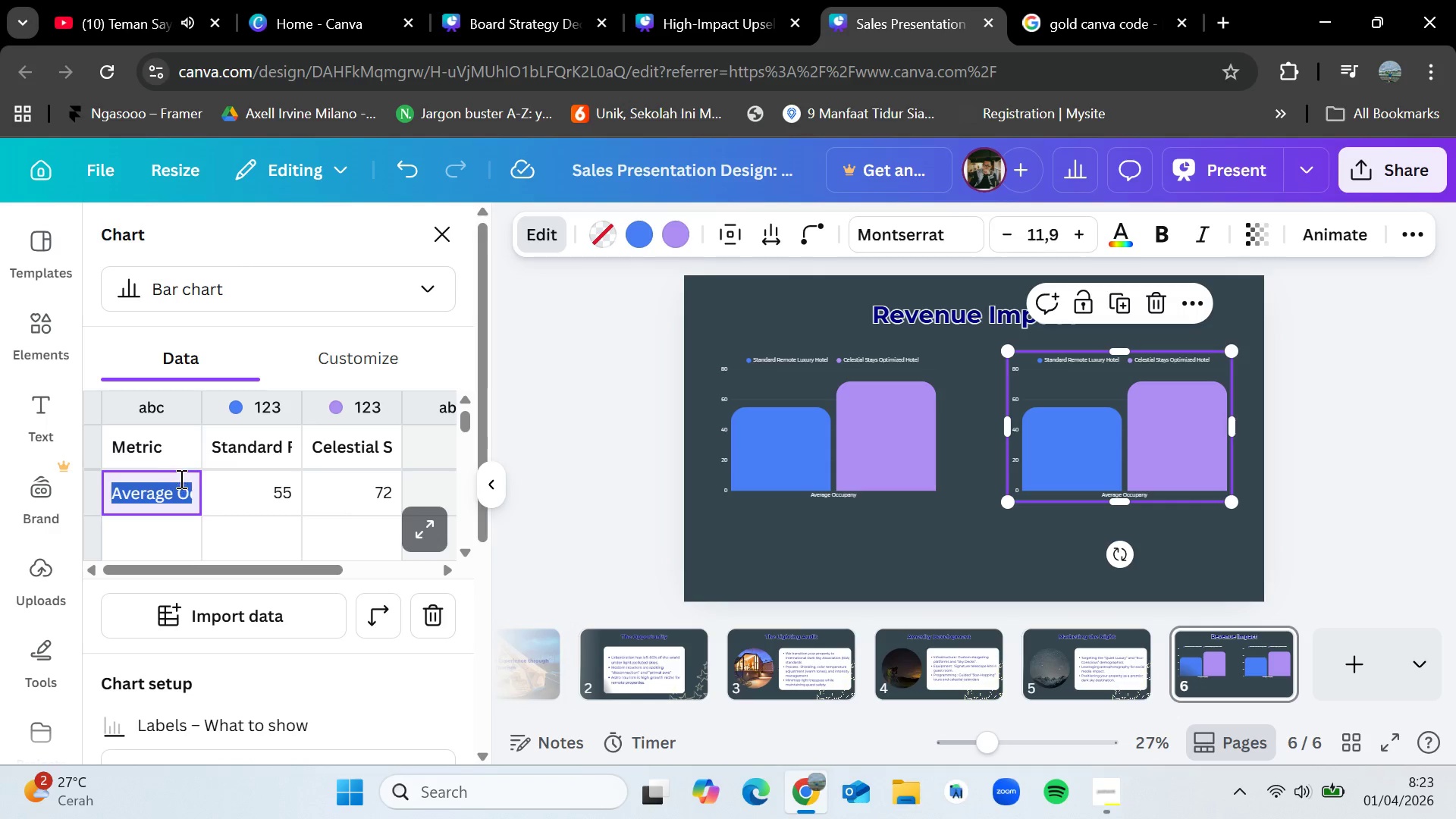 
triple_click([183, 487])
 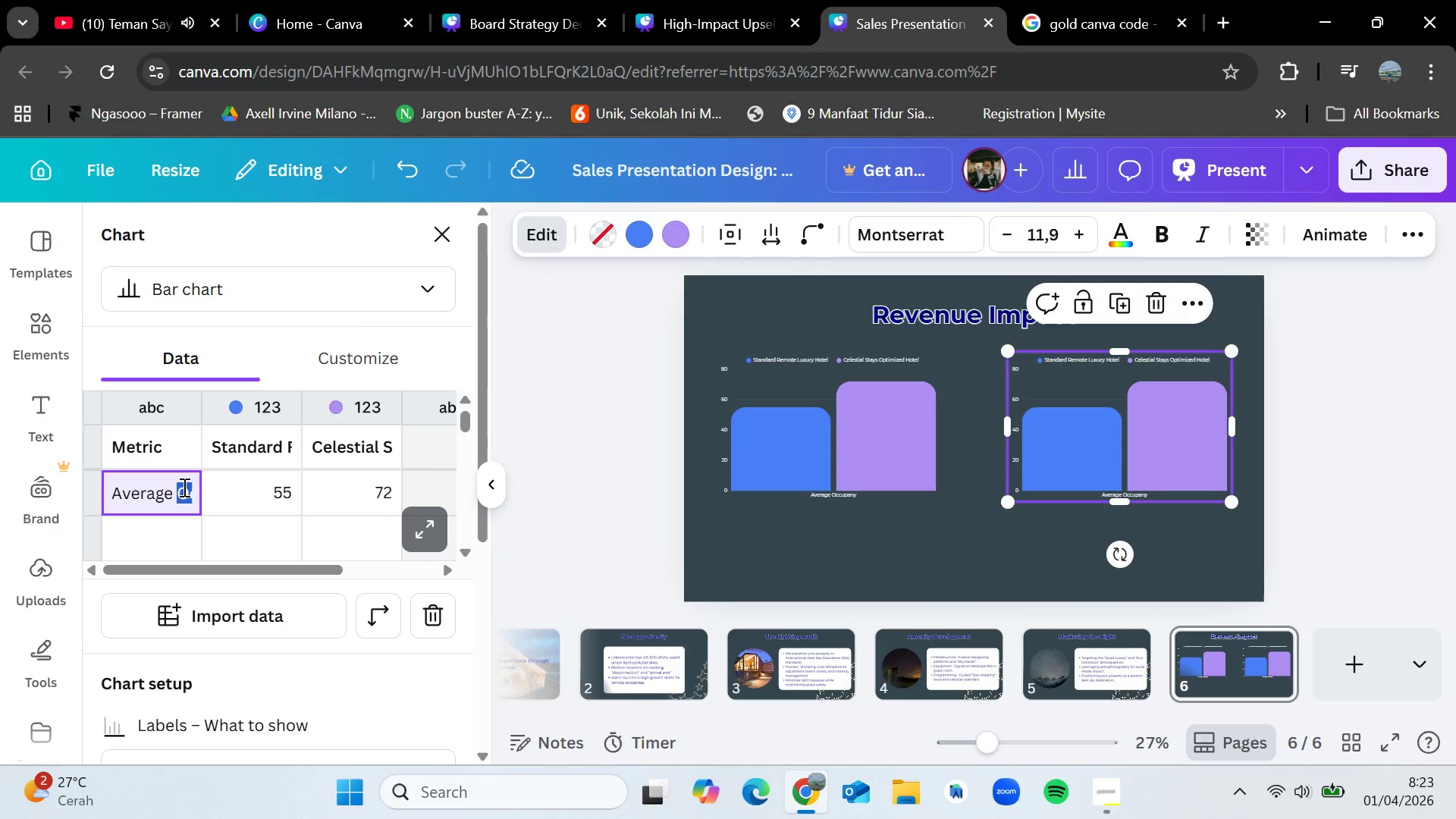 
triple_click([183, 487])
 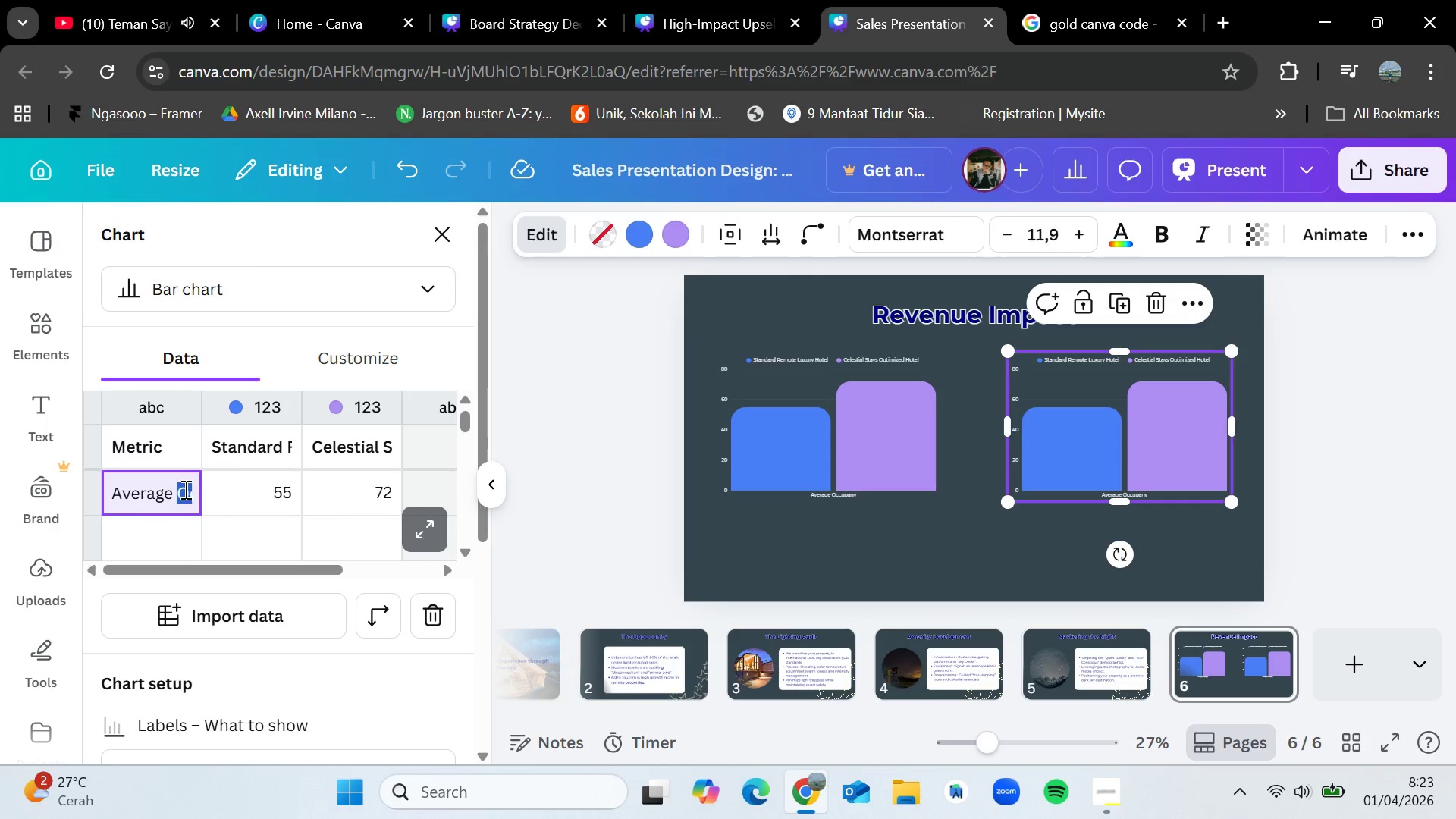 
triple_click([185, 489])
 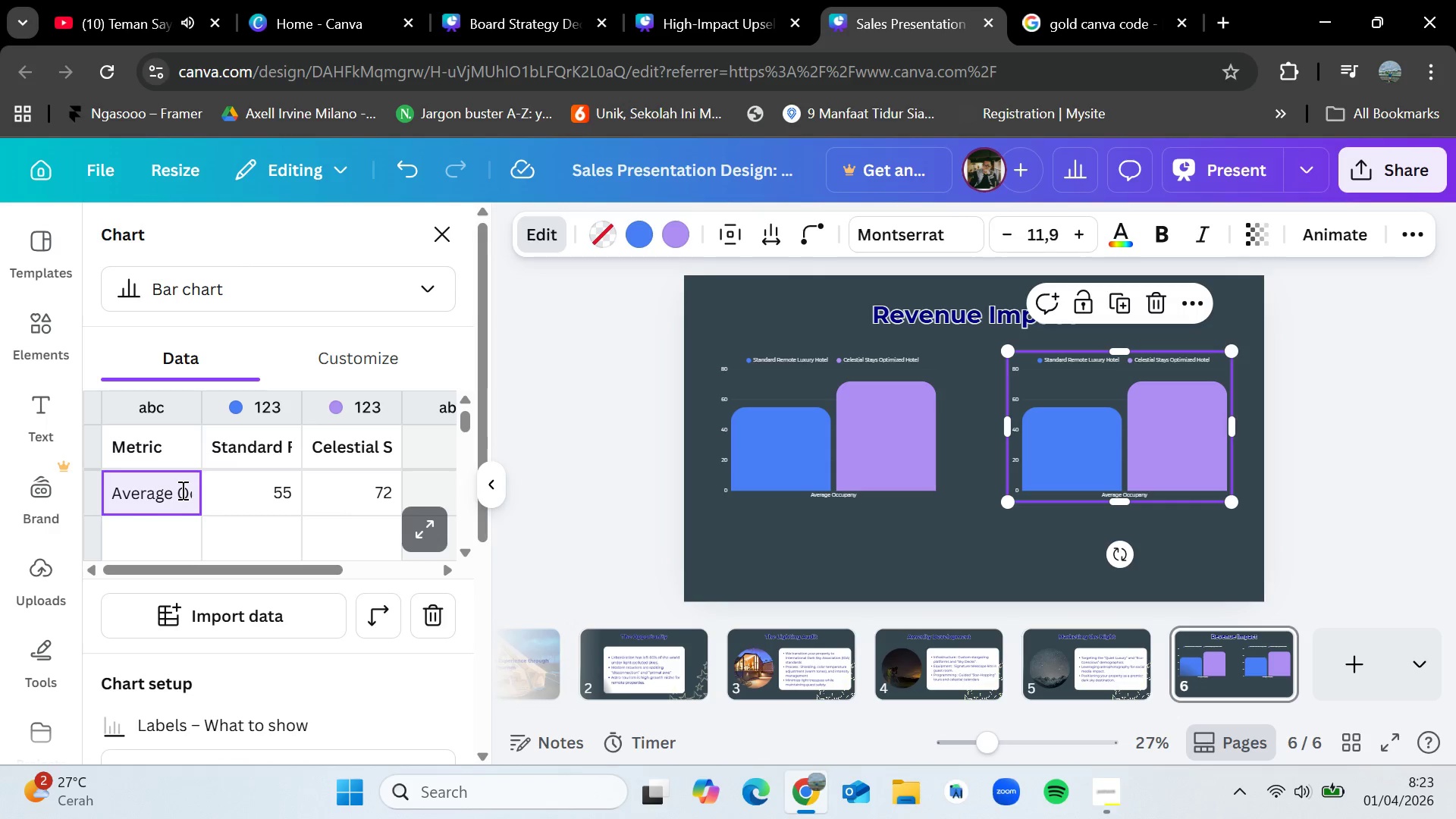 
left_click_drag(start_coordinate=[181, 490], to_coordinate=[209, 490])
 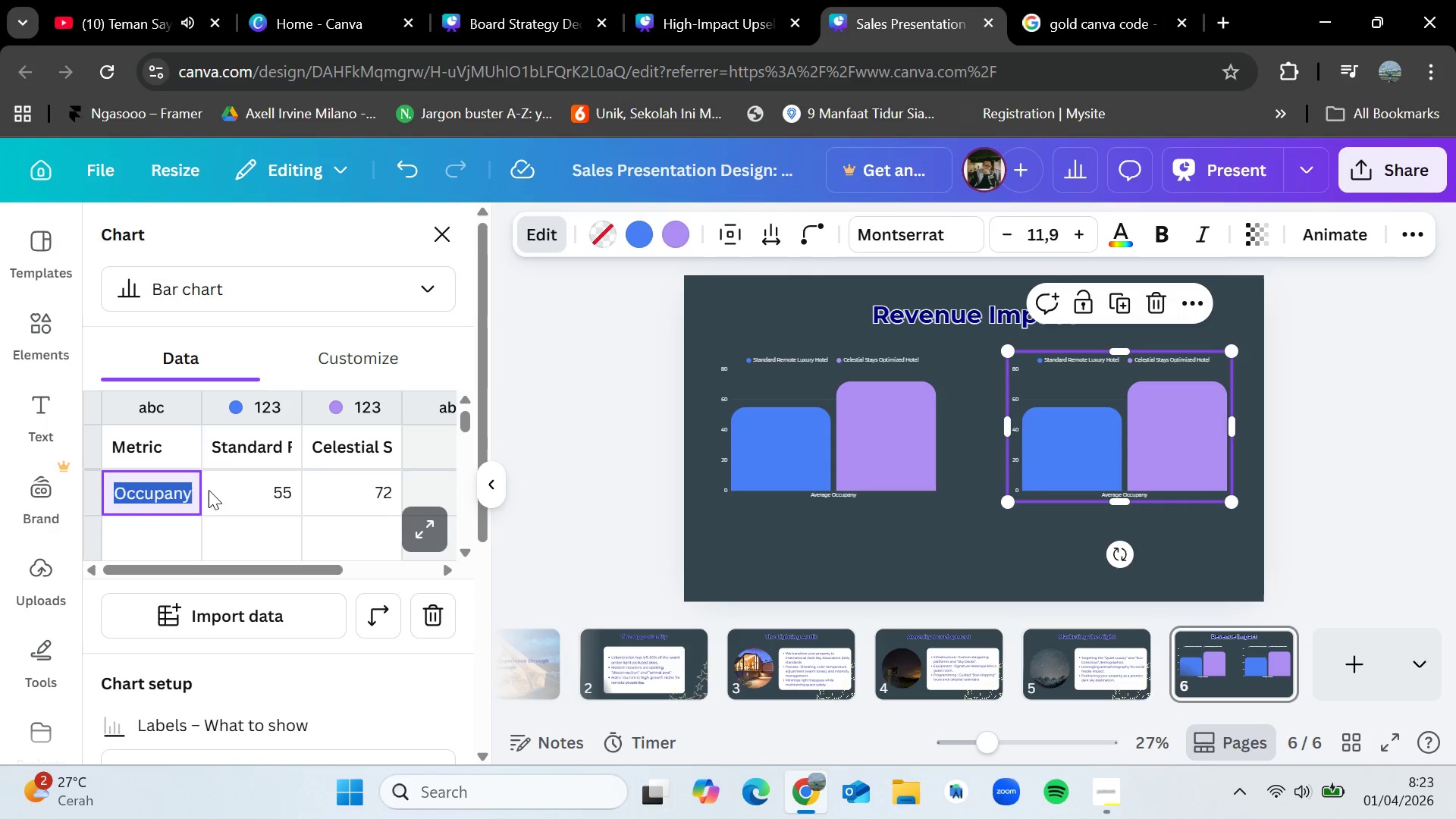 
key(Backspace)
type(Dsi)
key(Backspace)
key(Backspace)
type(aily Rate)
 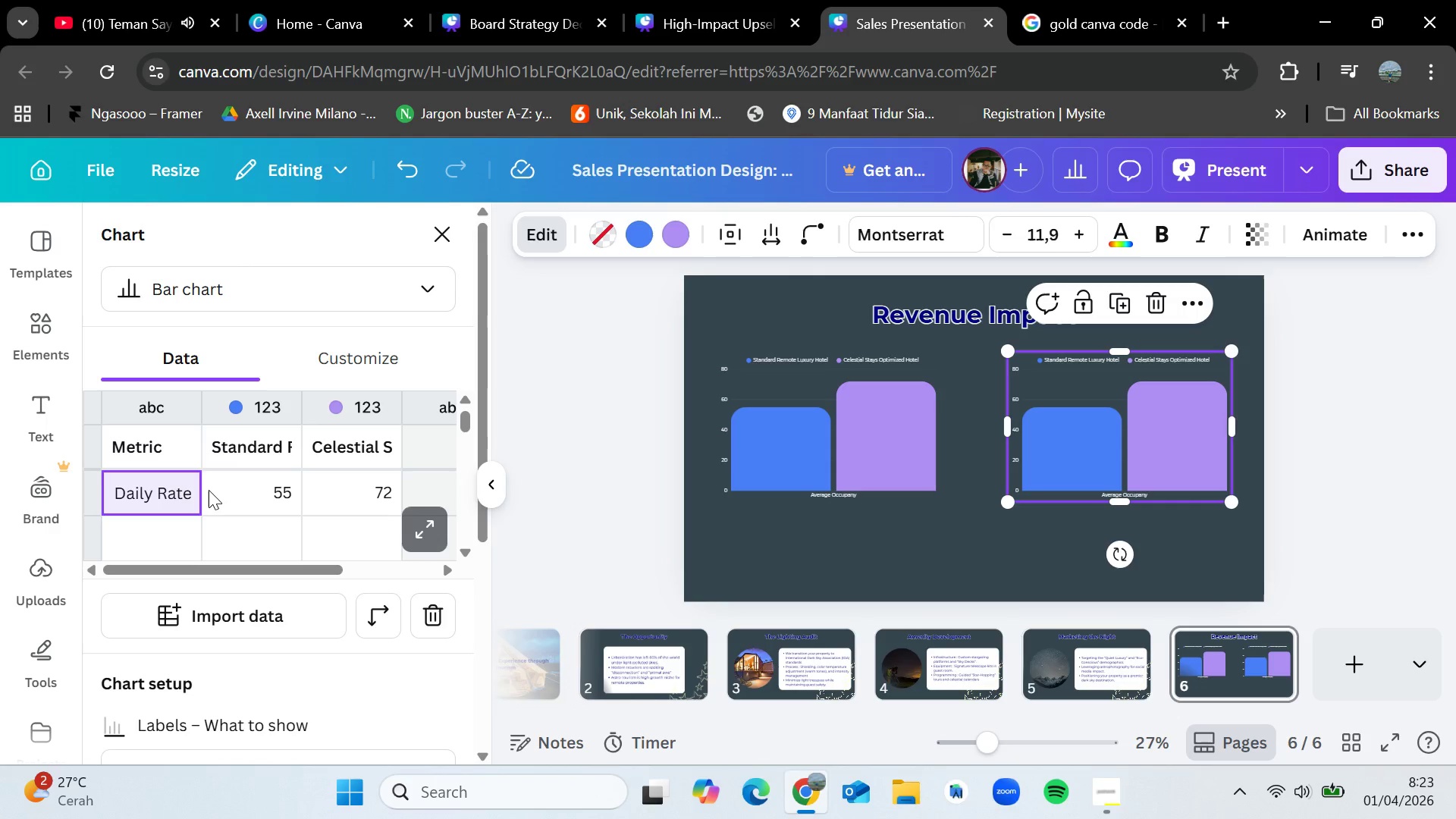 
triple_click([281, 496])
 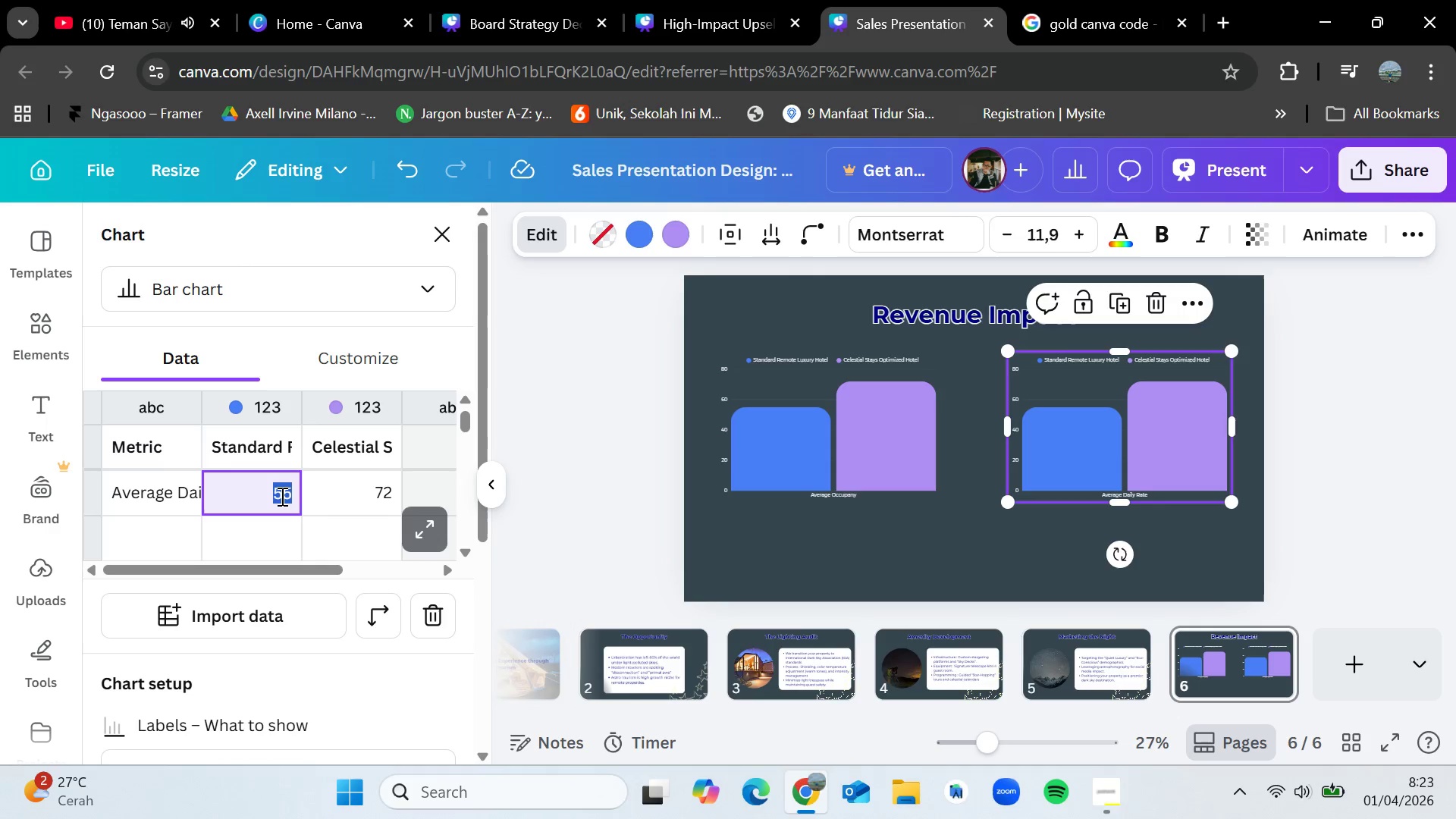 
triple_click([281, 496])
 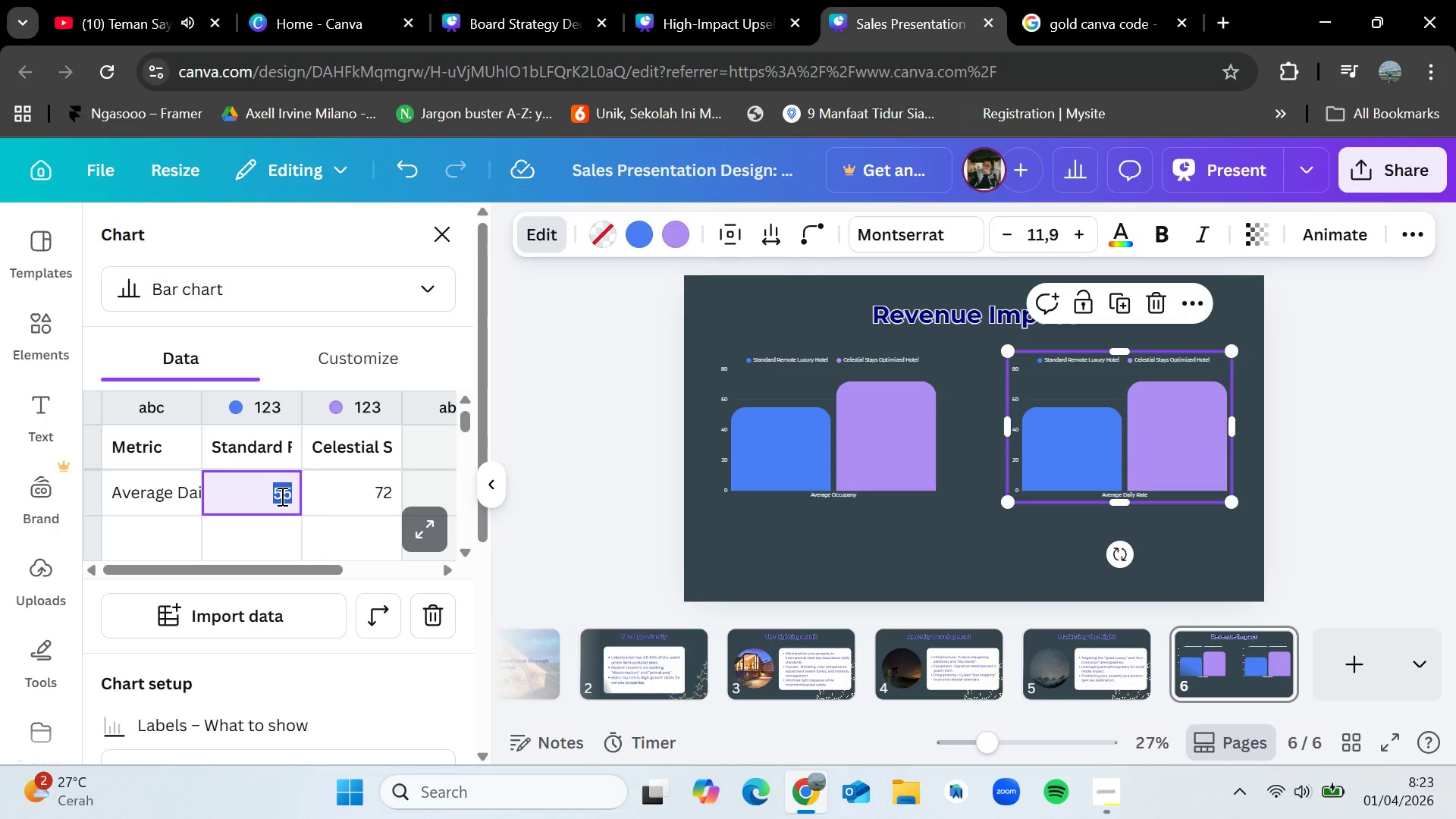 
triple_click([281, 496])
 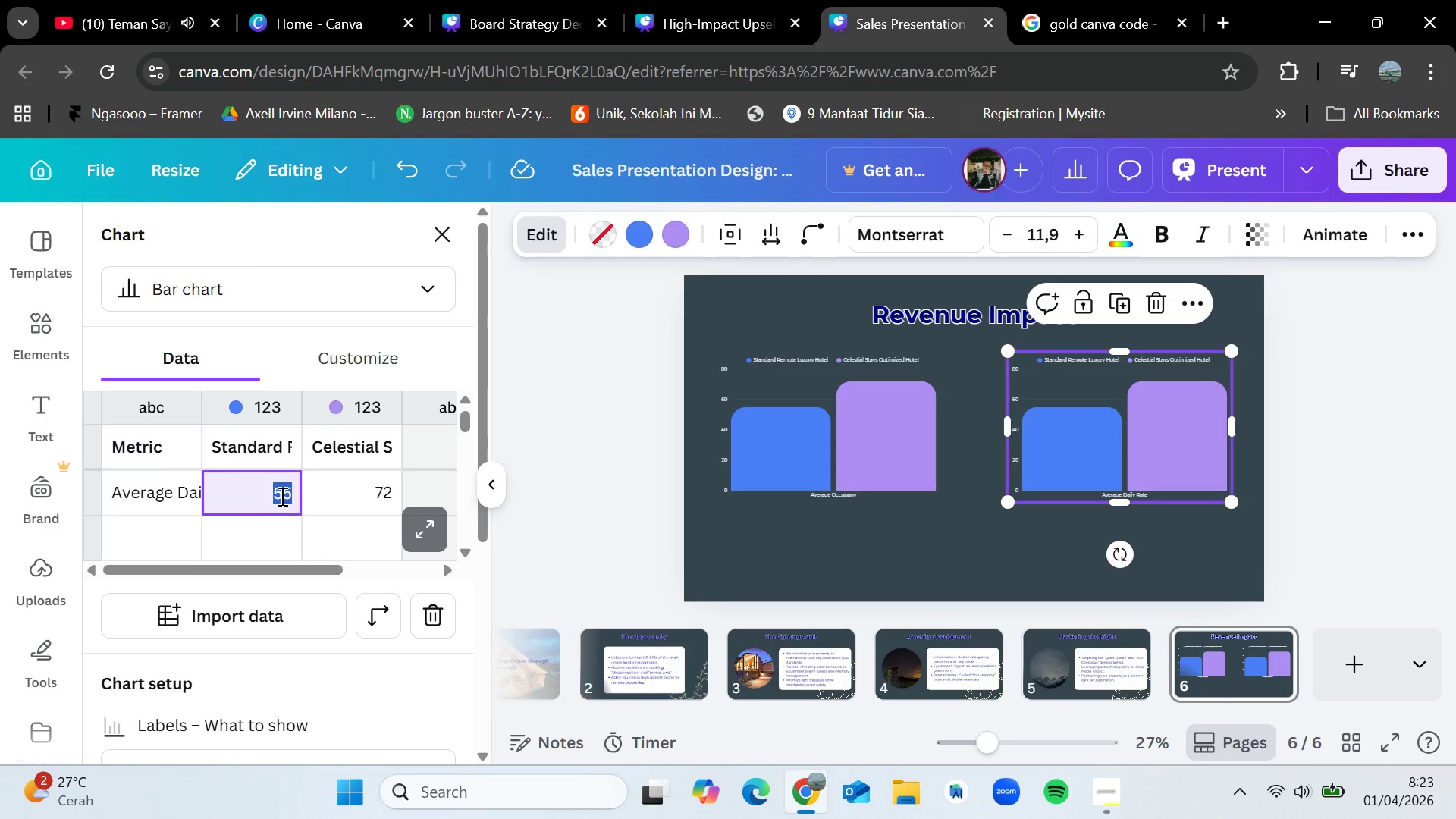 
key(Backspace)
type(450)
 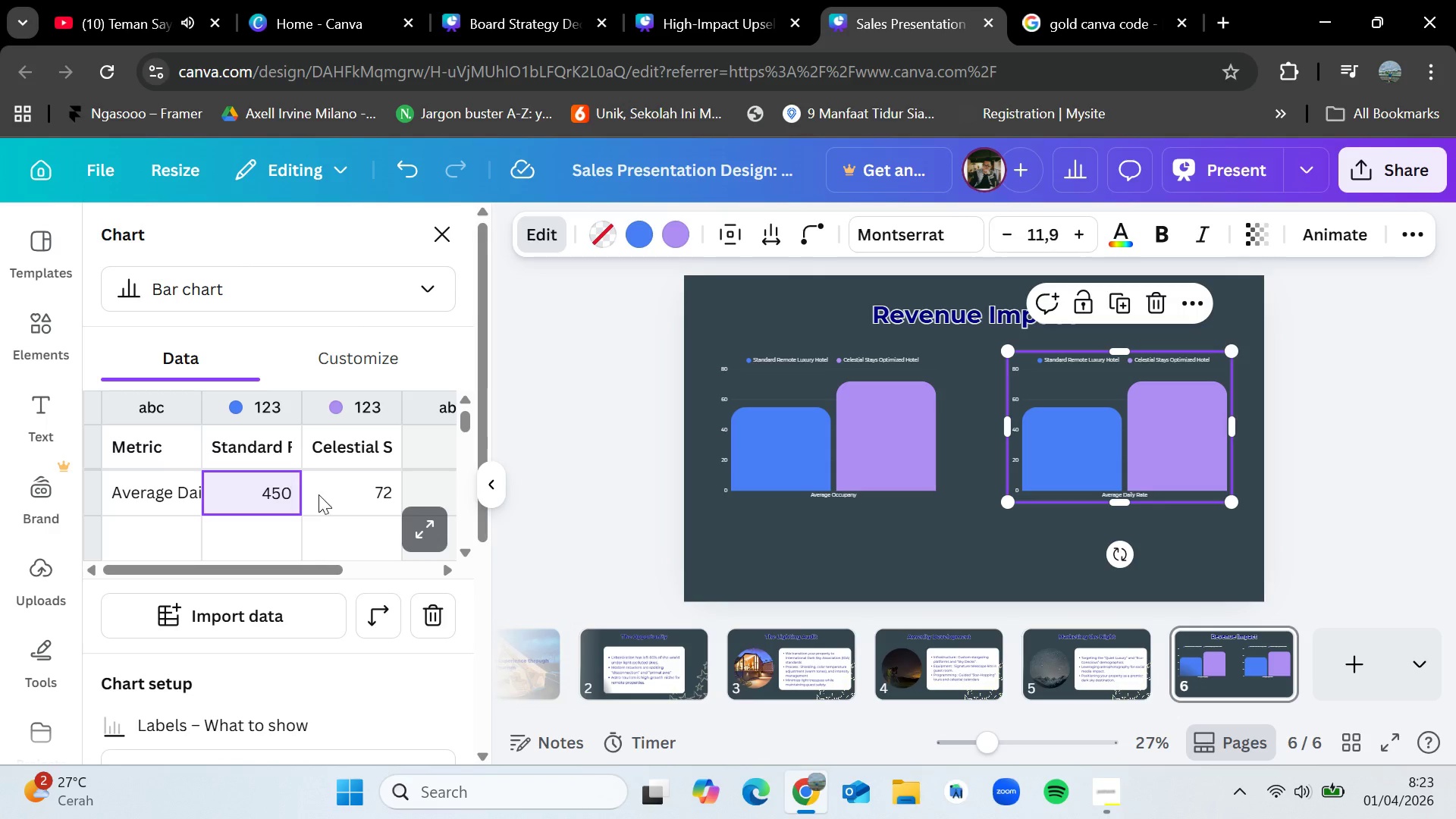 
double_click([365, 495])
 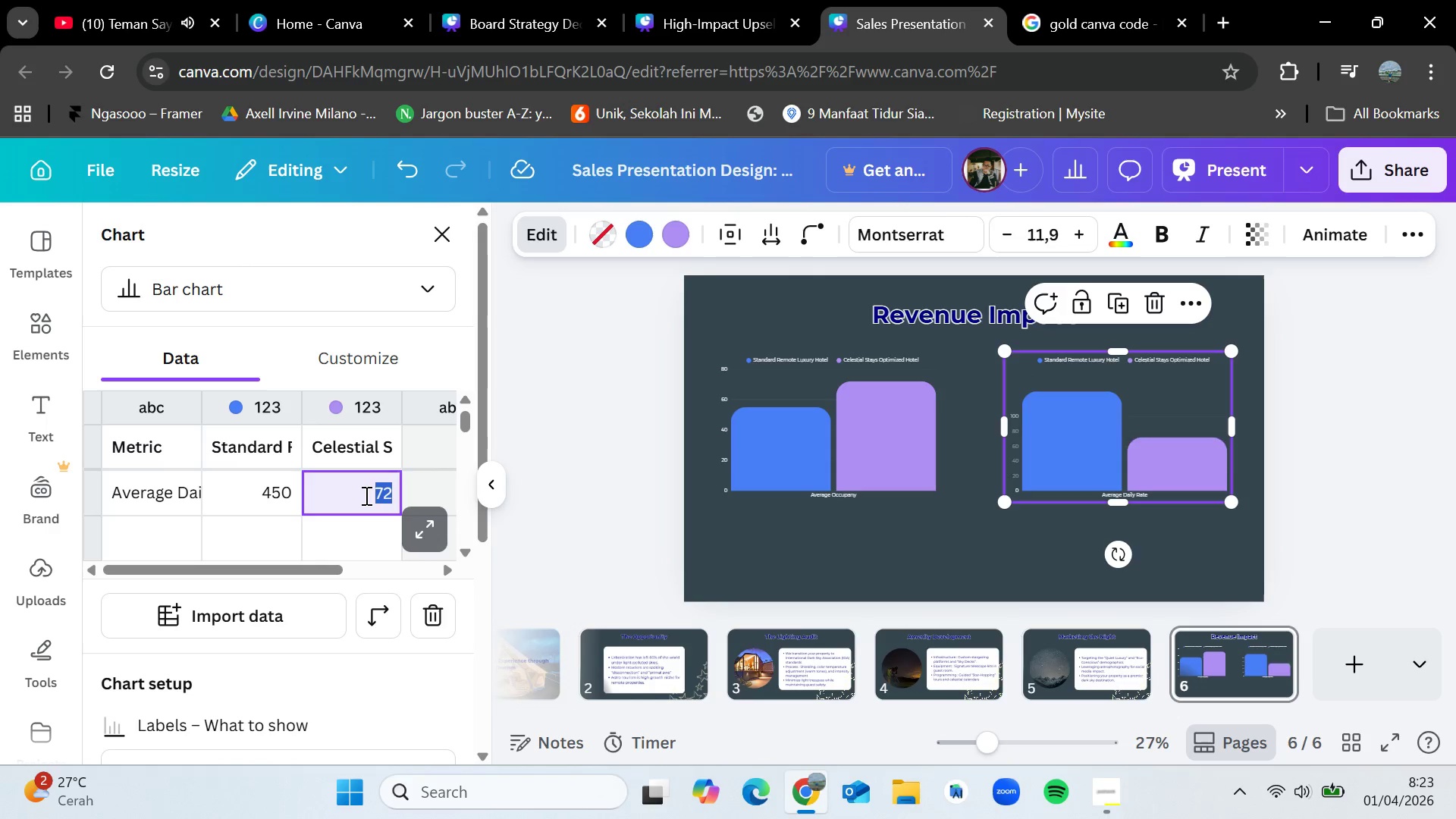 
triple_click([365, 495])
 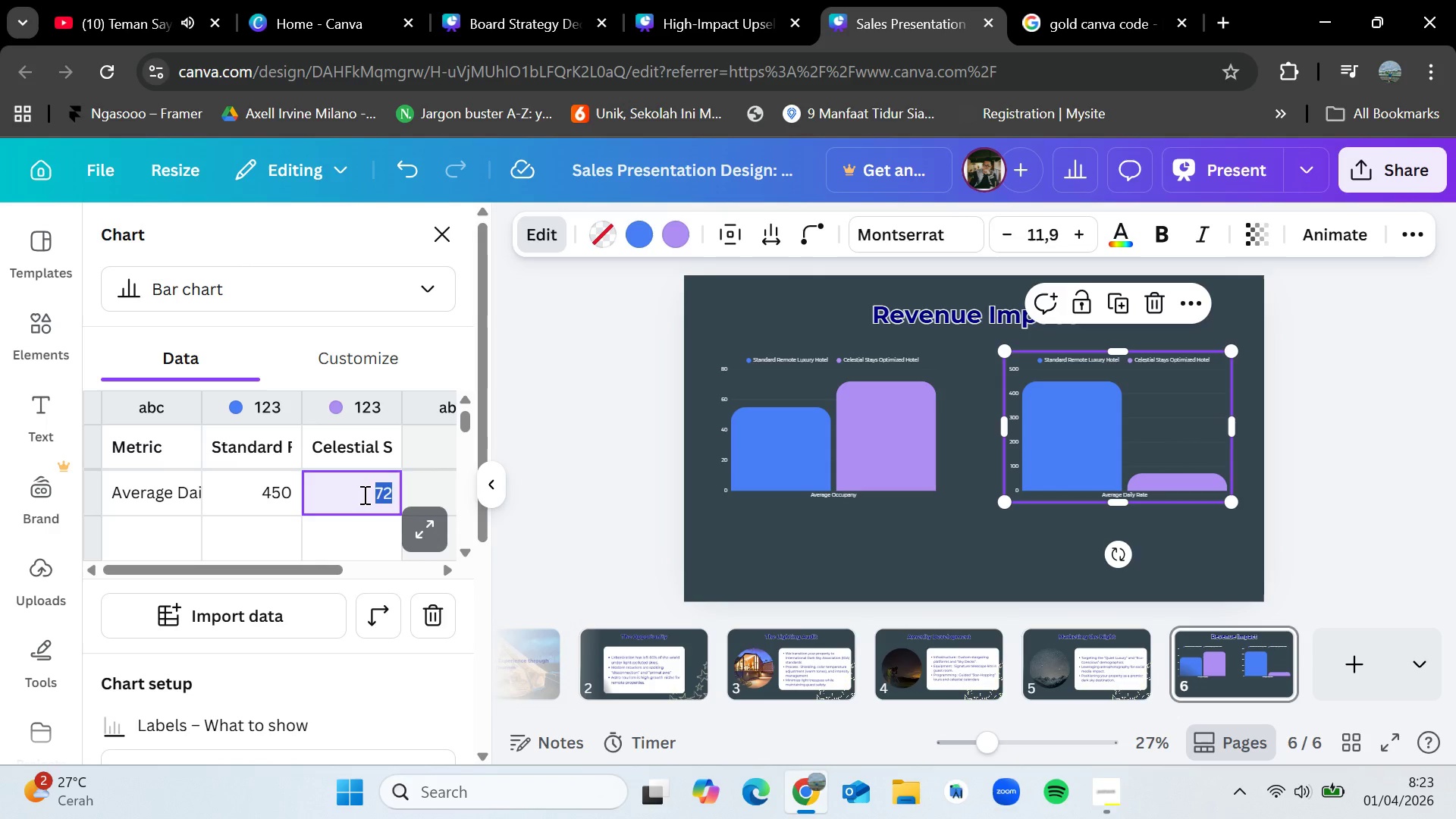 
key(Backspace)
type(585)
 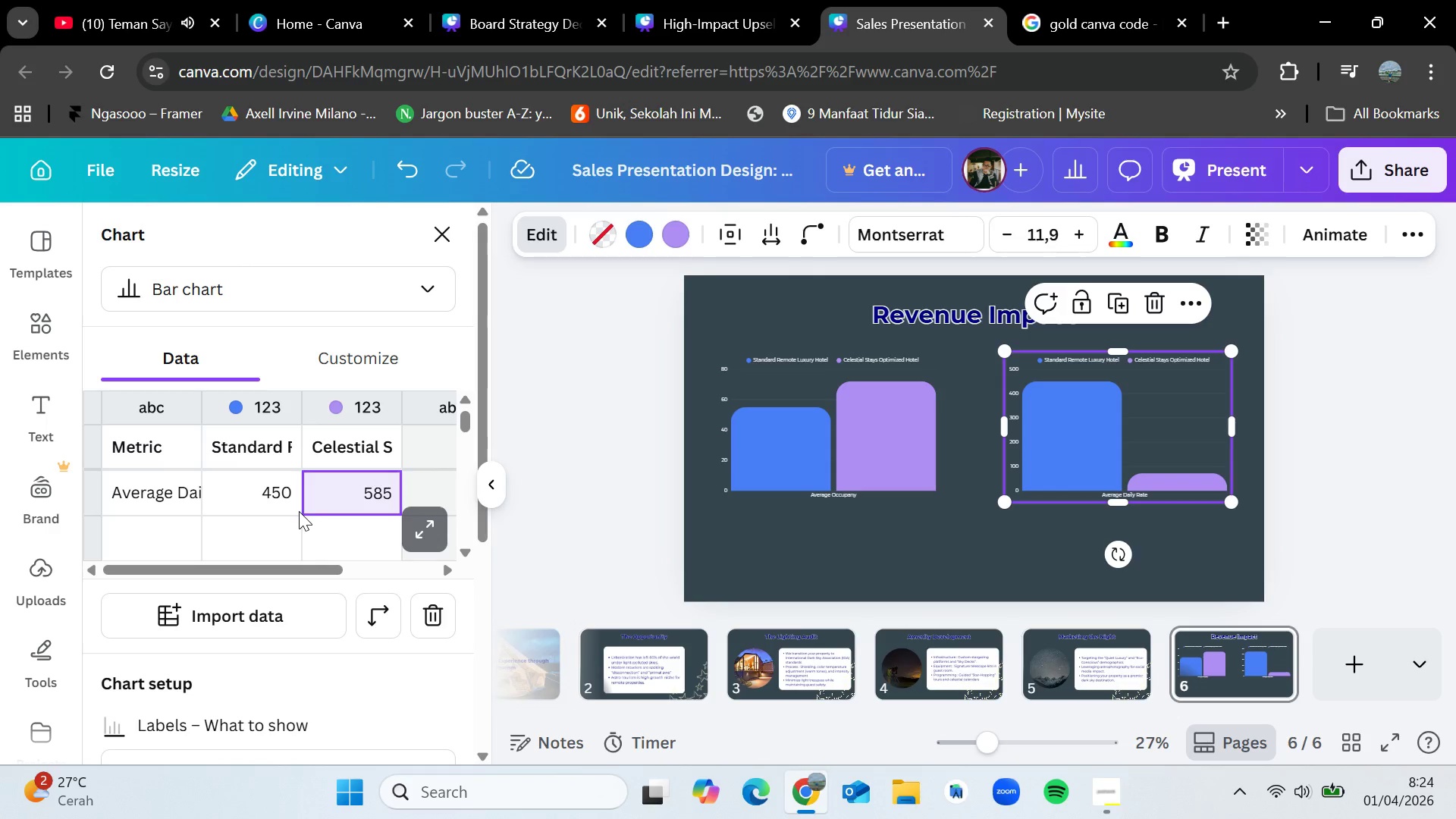 
left_click([275, 532])
 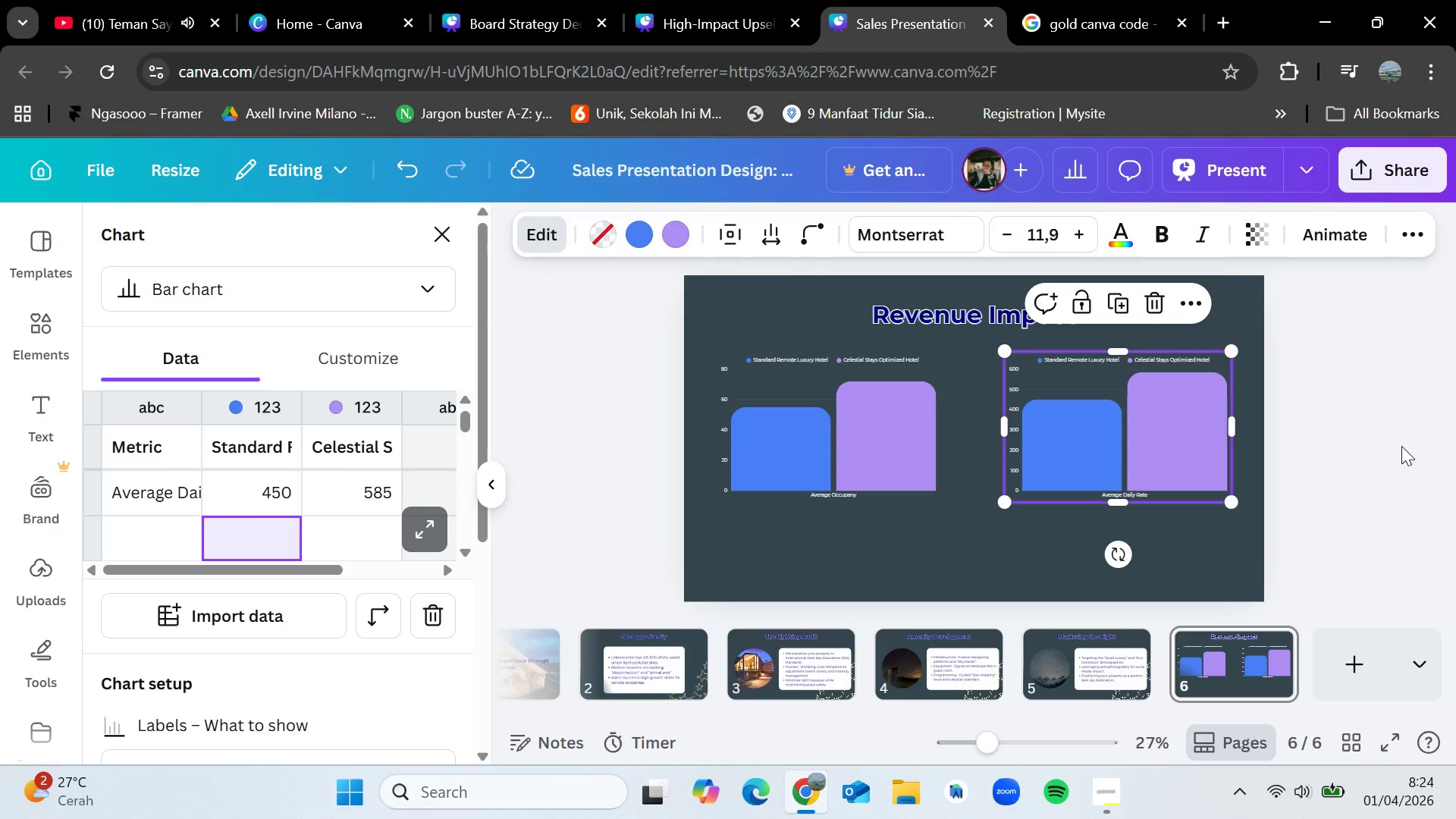 
wait(6.08)
 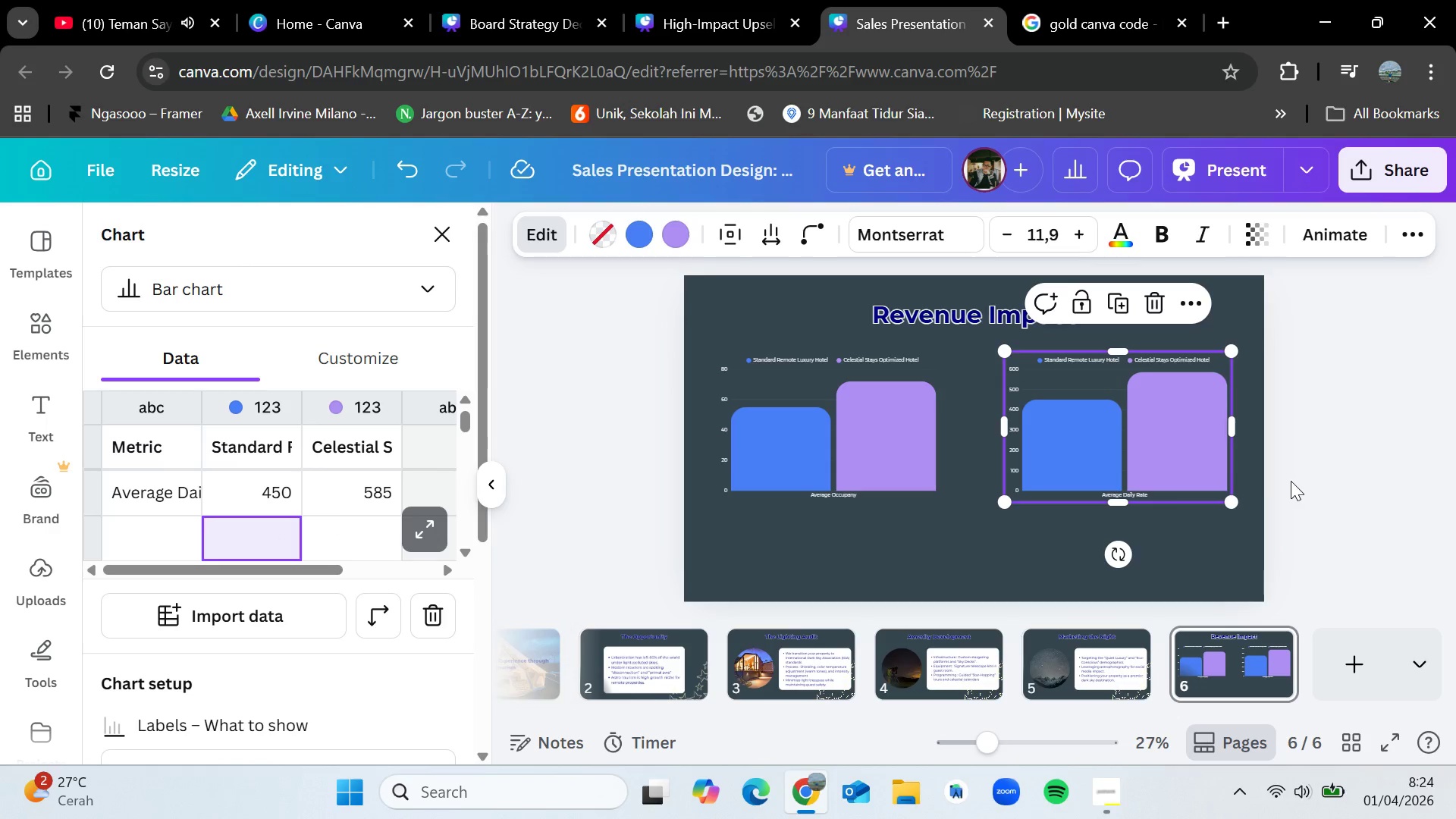 
double_click([265, 491])
 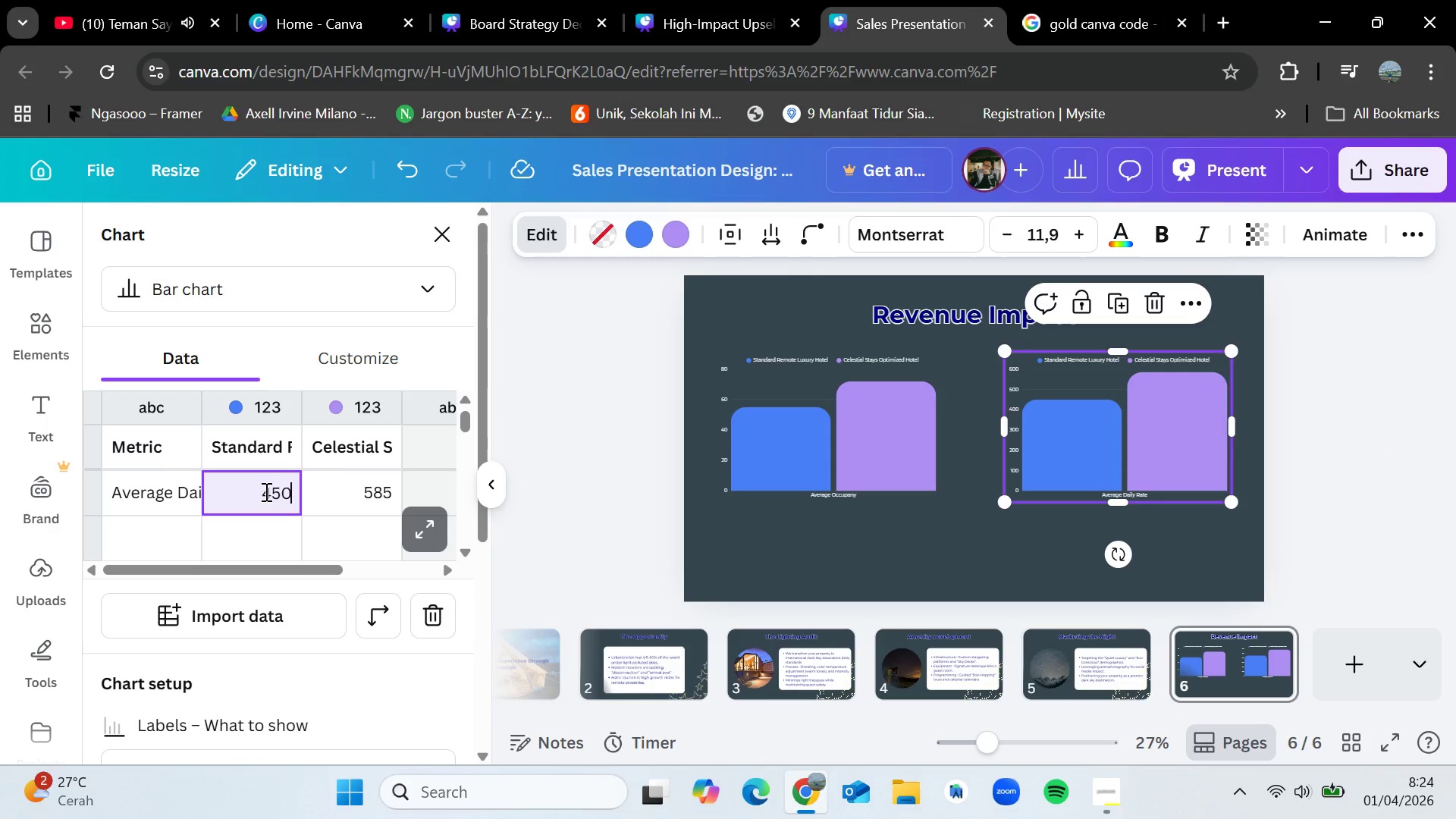 
left_click([265, 491])
 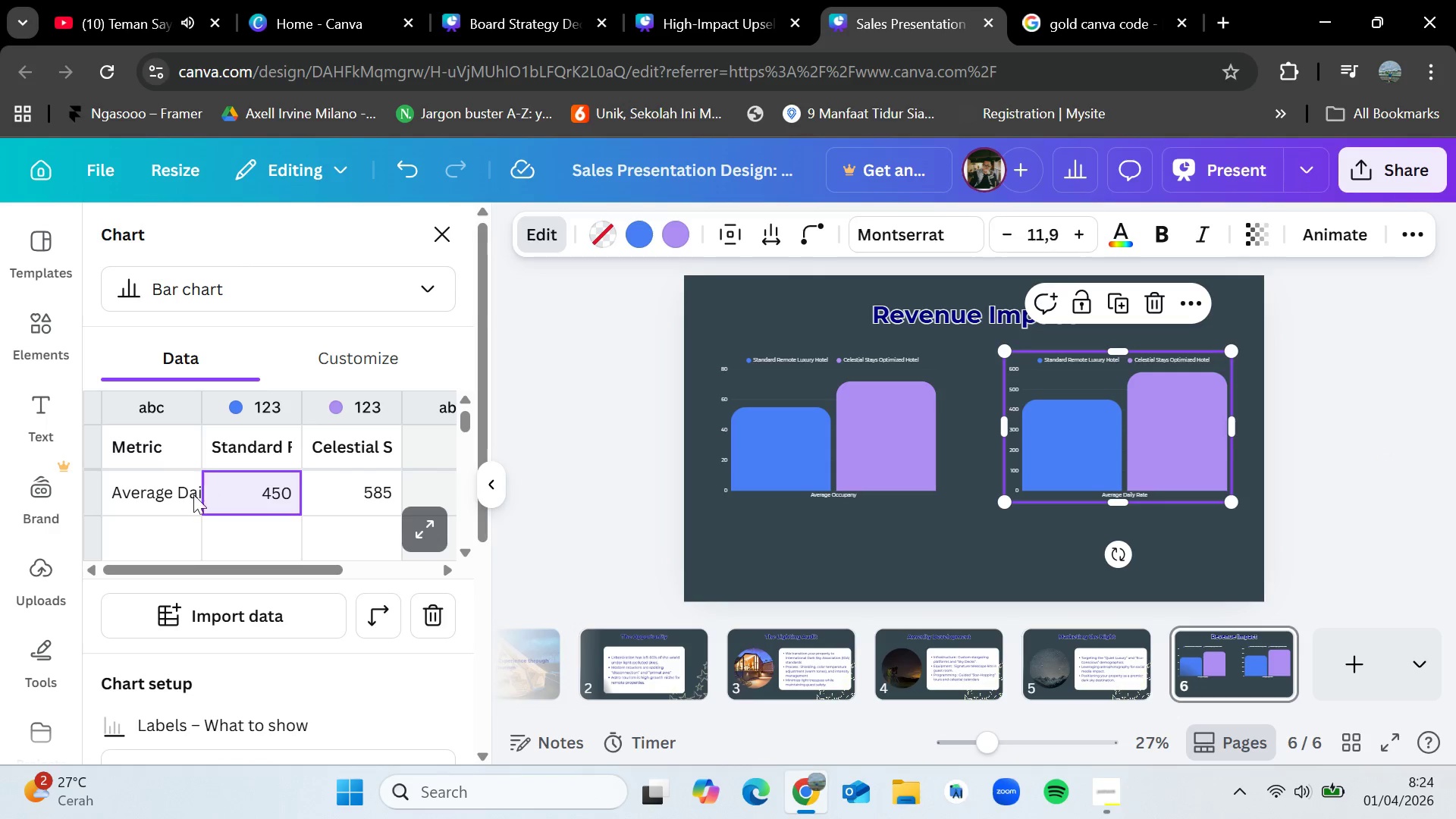 
double_click([176, 494])
 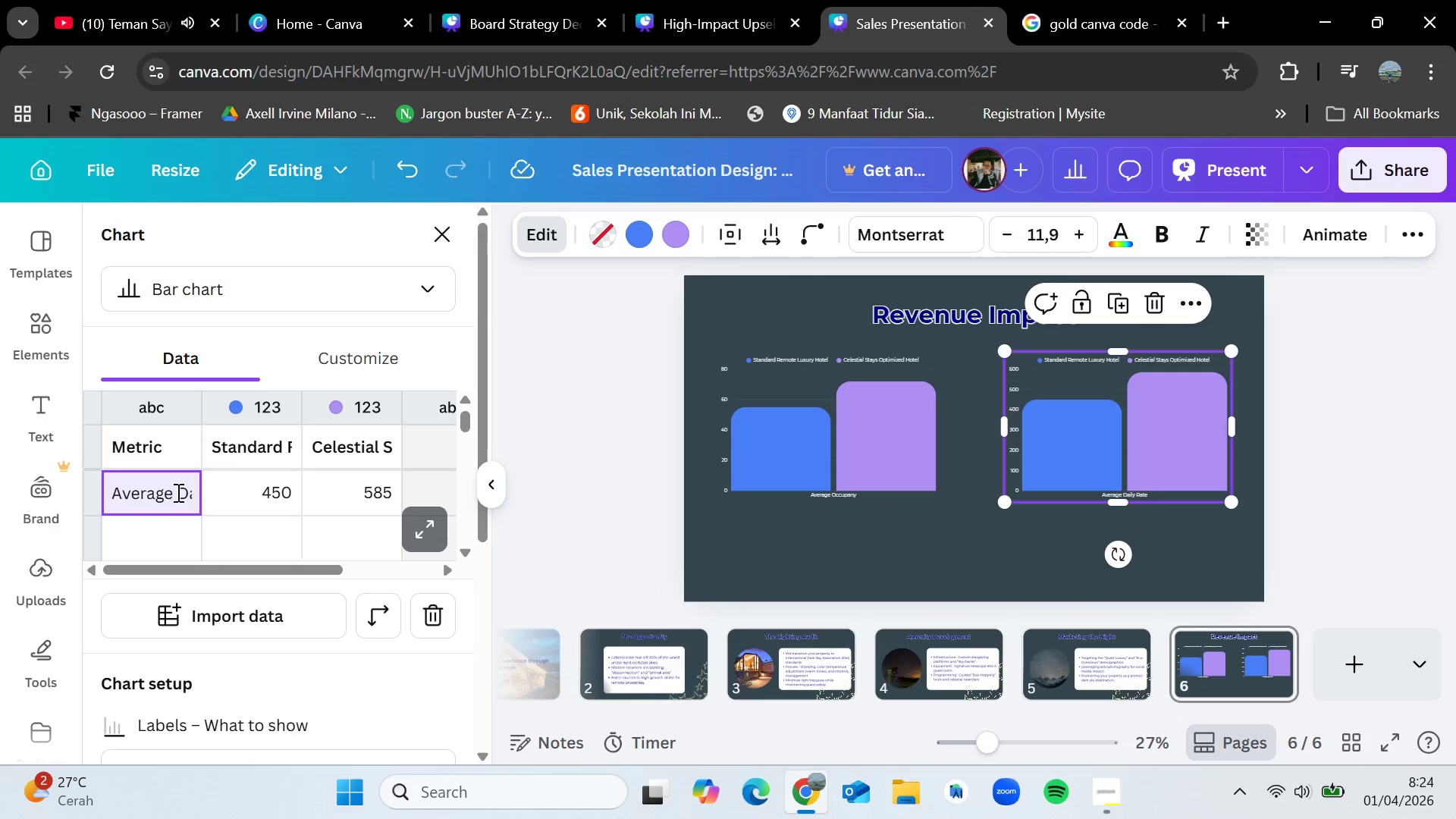 
triple_click([177, 492])
 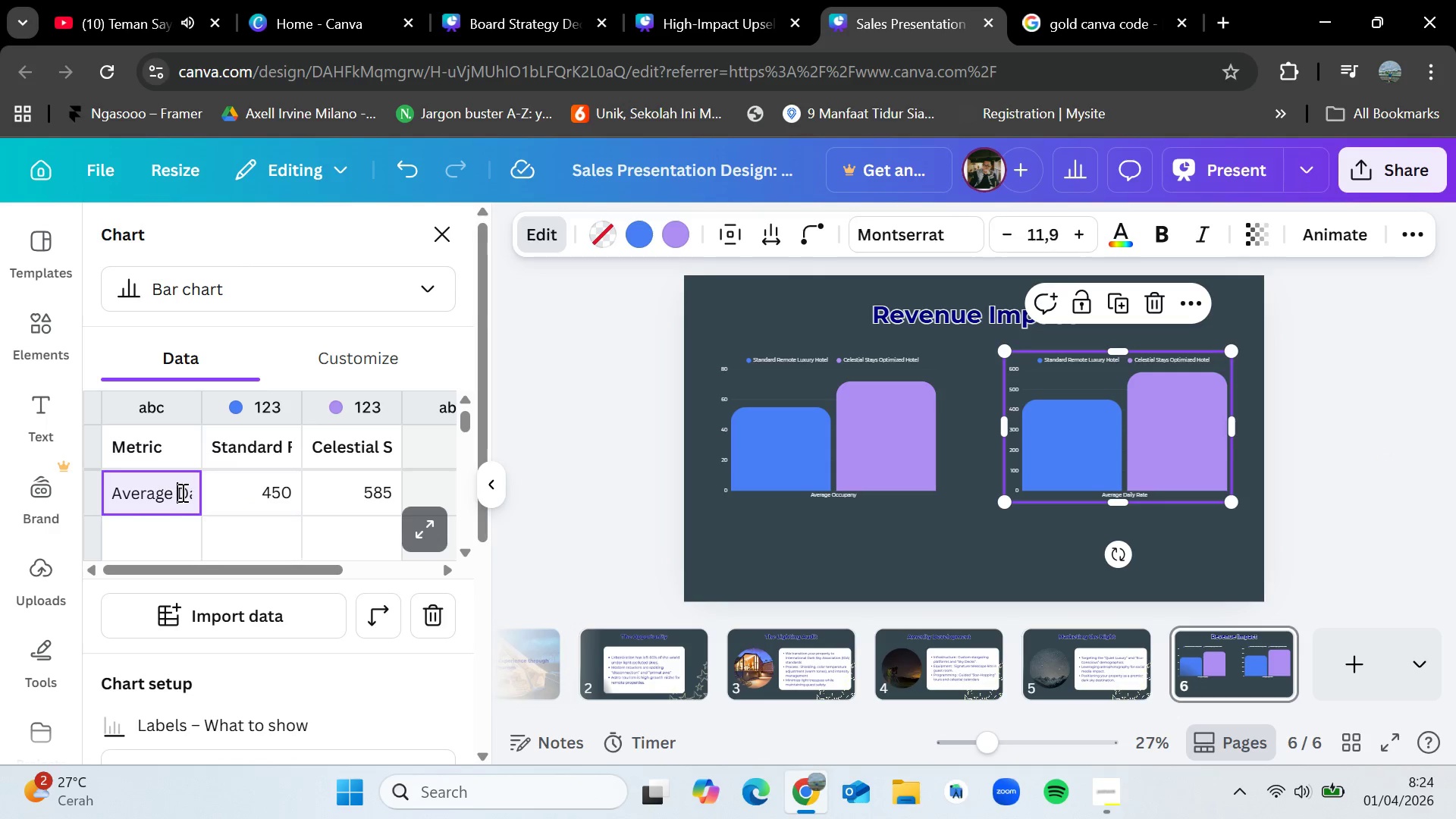 
triple_click([181, 492])
 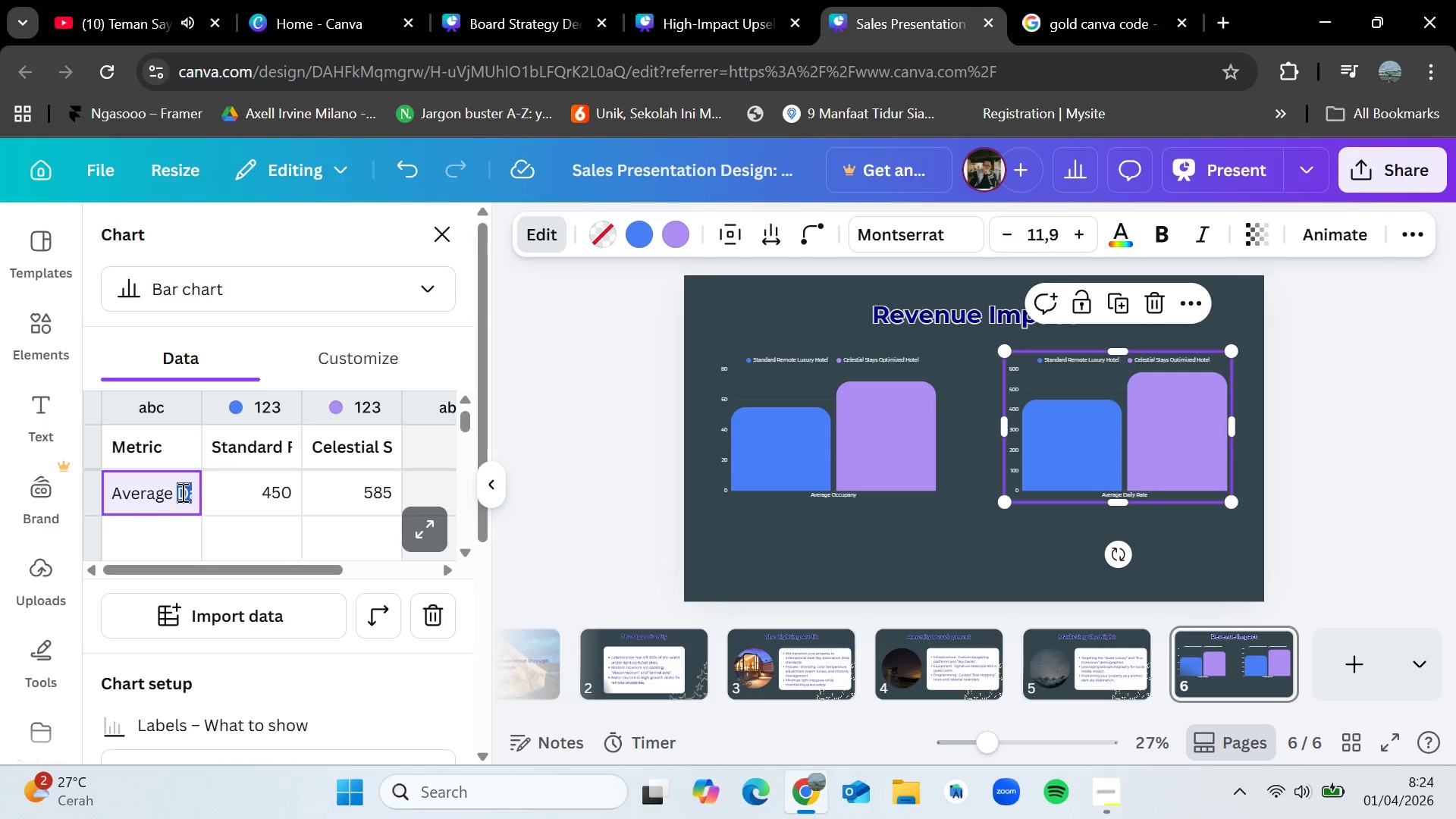 
left_click_drag(start_coordinate=[181, 492], to_coordinate=[215, 488])
 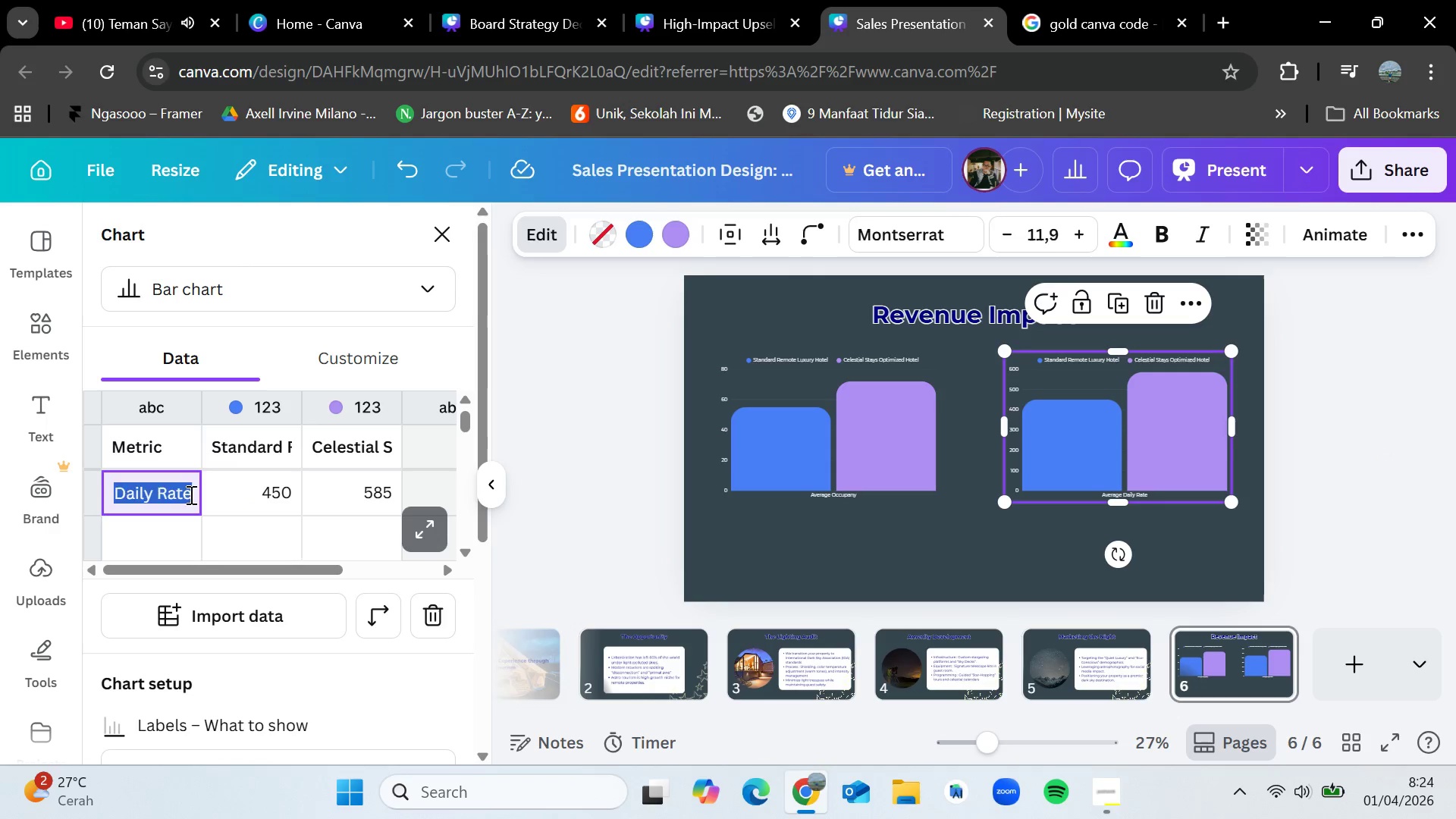 
left_click([190, 494])
 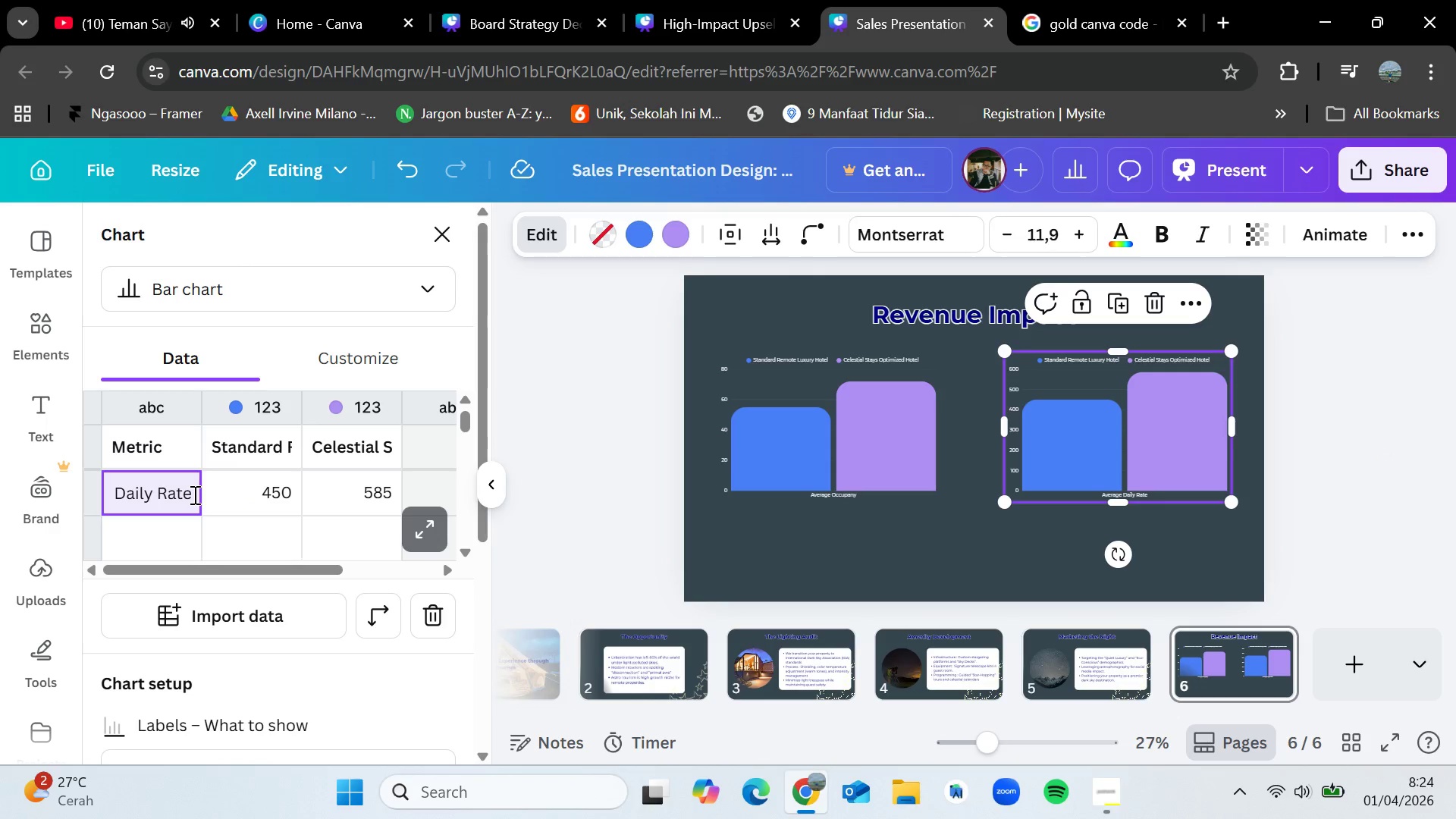 
type( ($))
 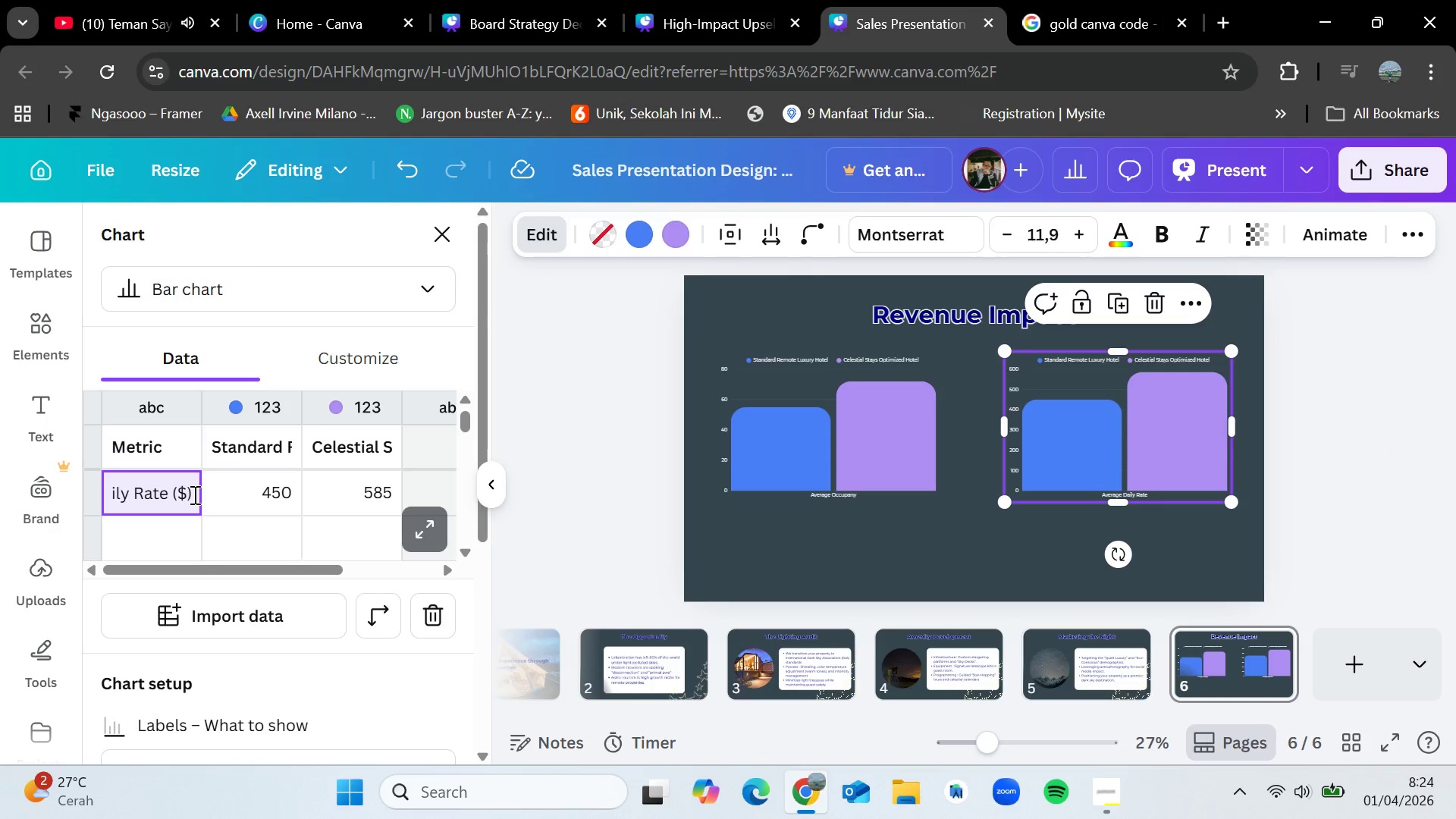 
left_click([162, 0])
 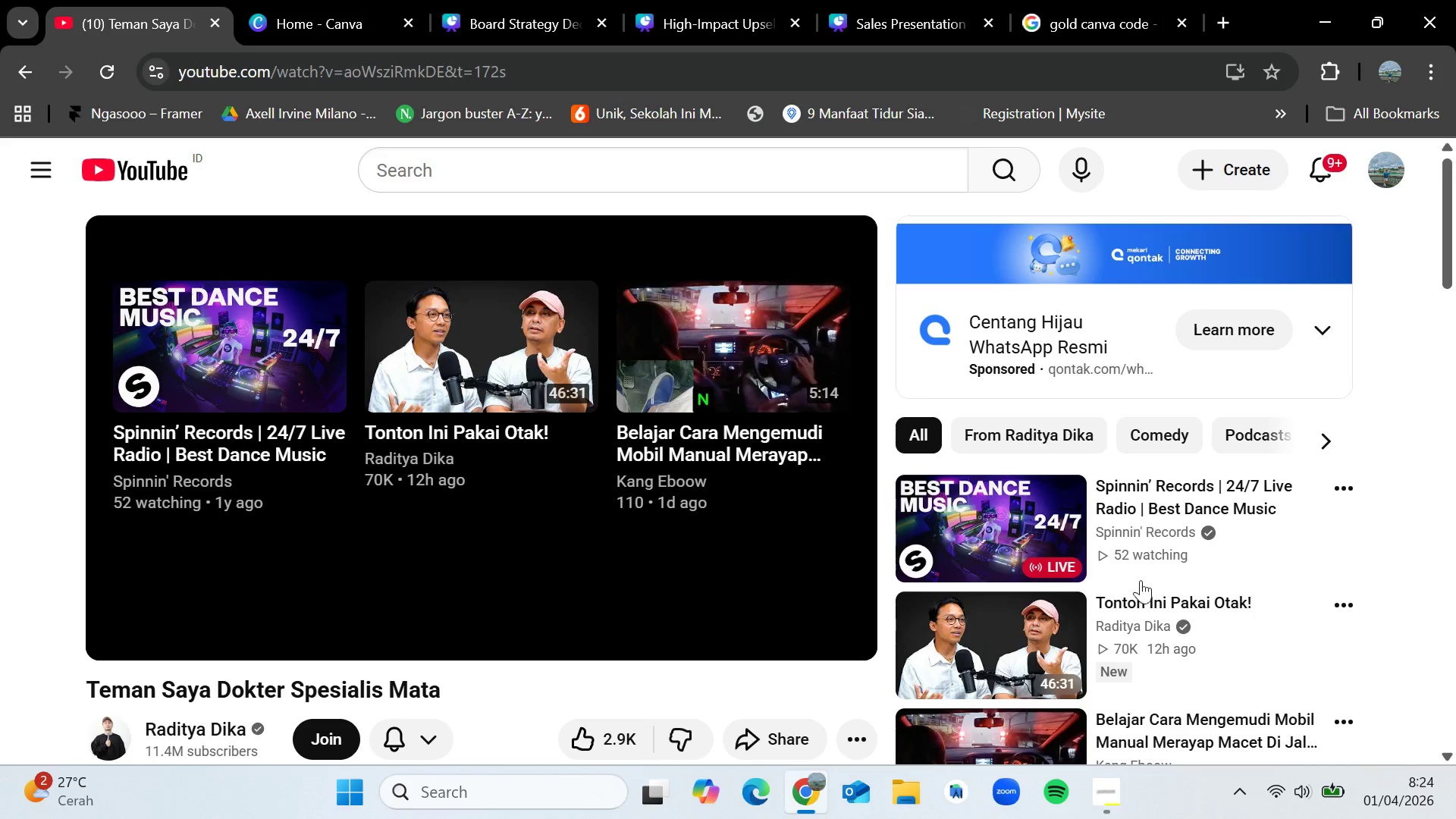 
left_click([1147, 597])
 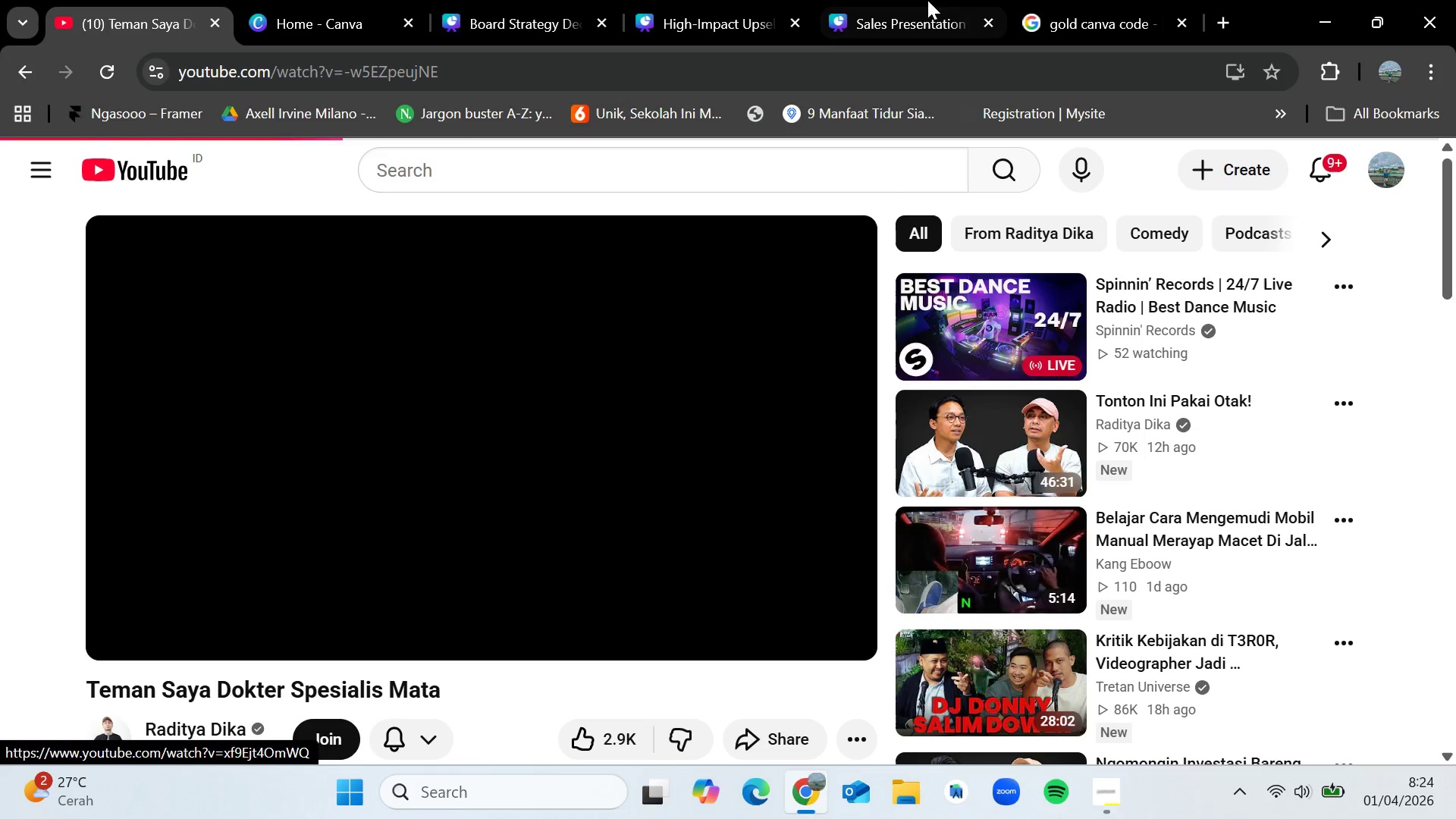 
left_click([912, 0])
 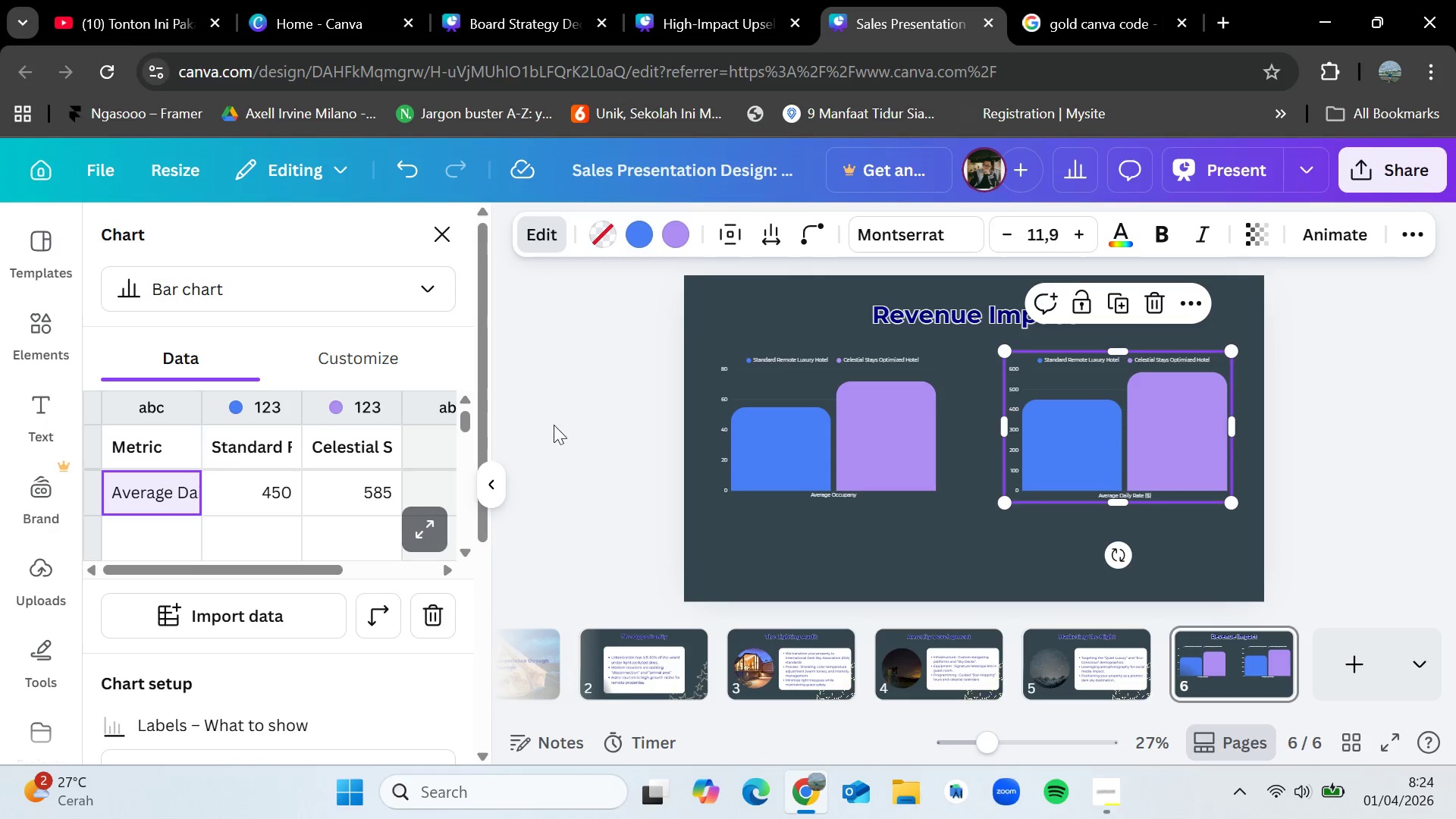 
left_click([526, 466])
 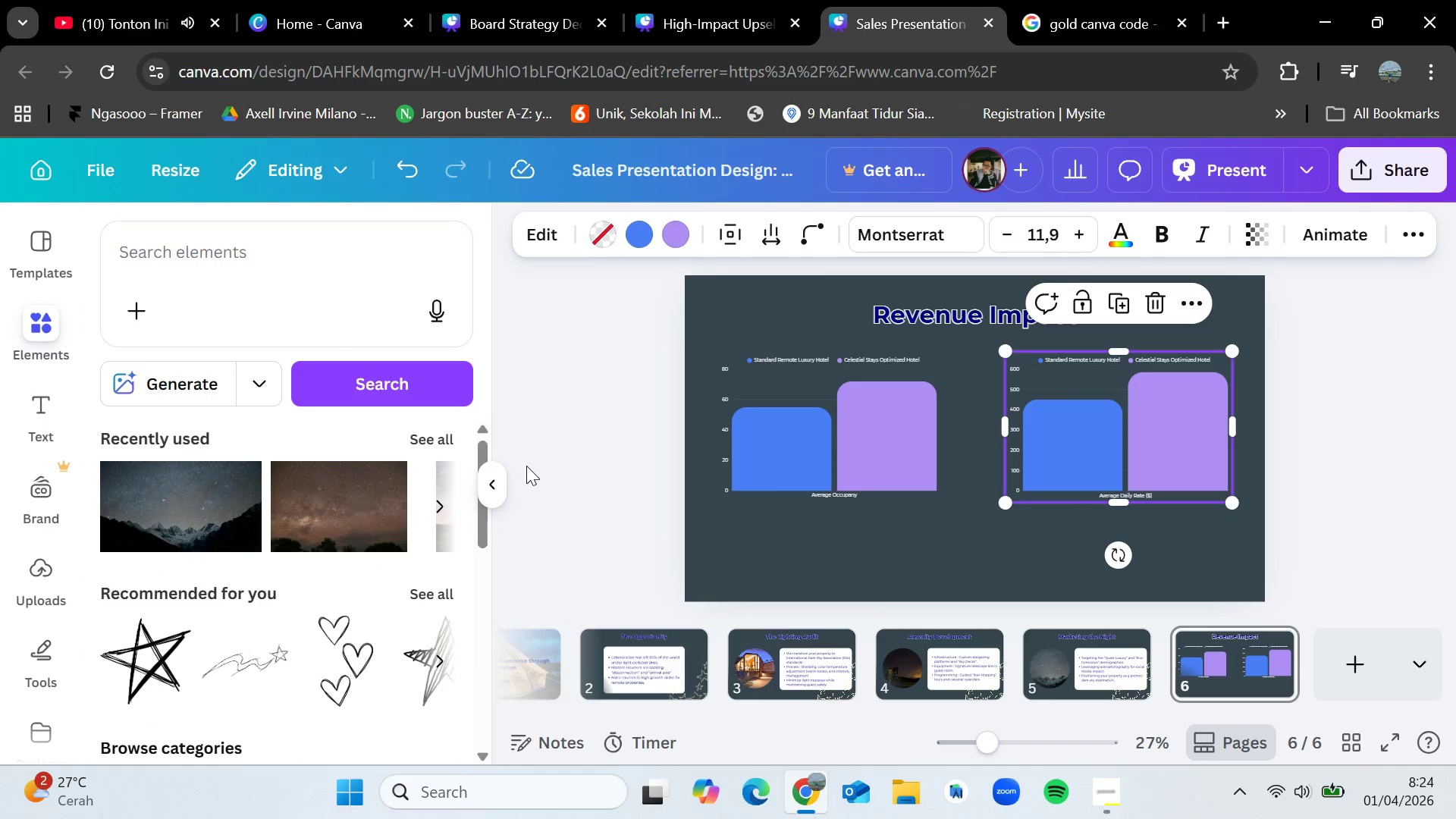 
left_click([526, 466])
 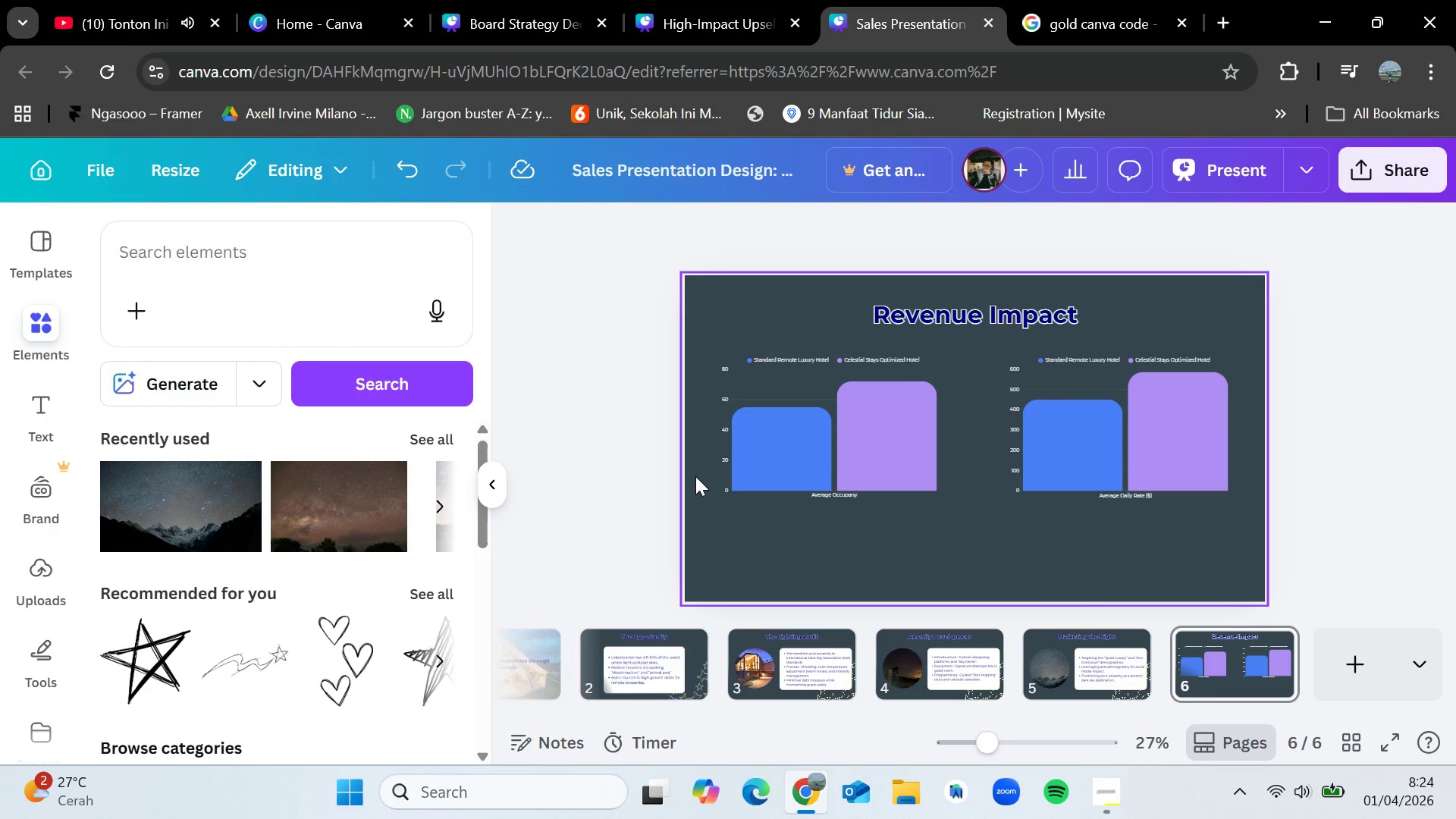 
wait(5.03)
 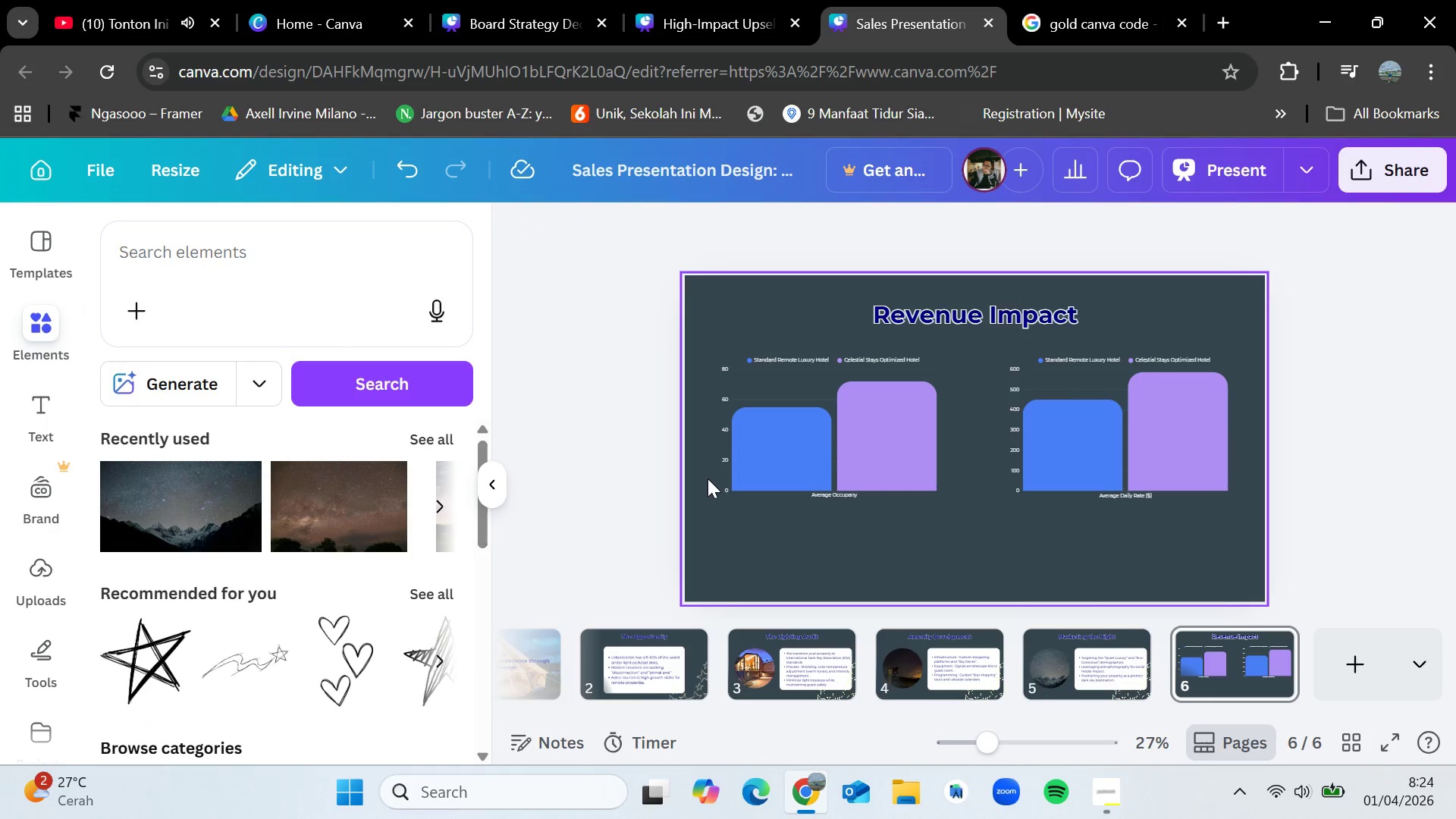 
left_click([877, 462])
 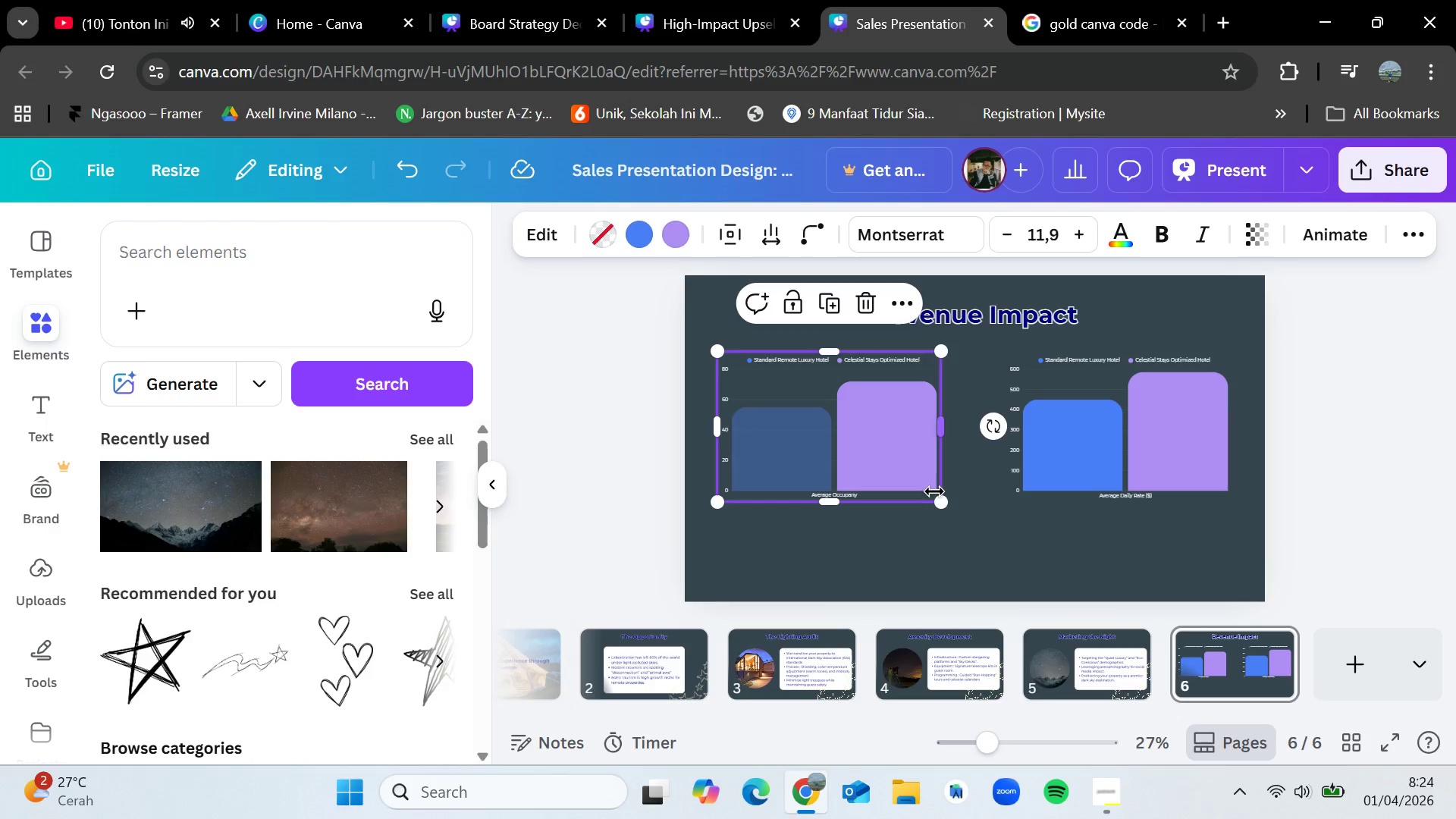 
left_click_drag(start_coordinate=[937, 494], to_coordinate=[949, 521])
 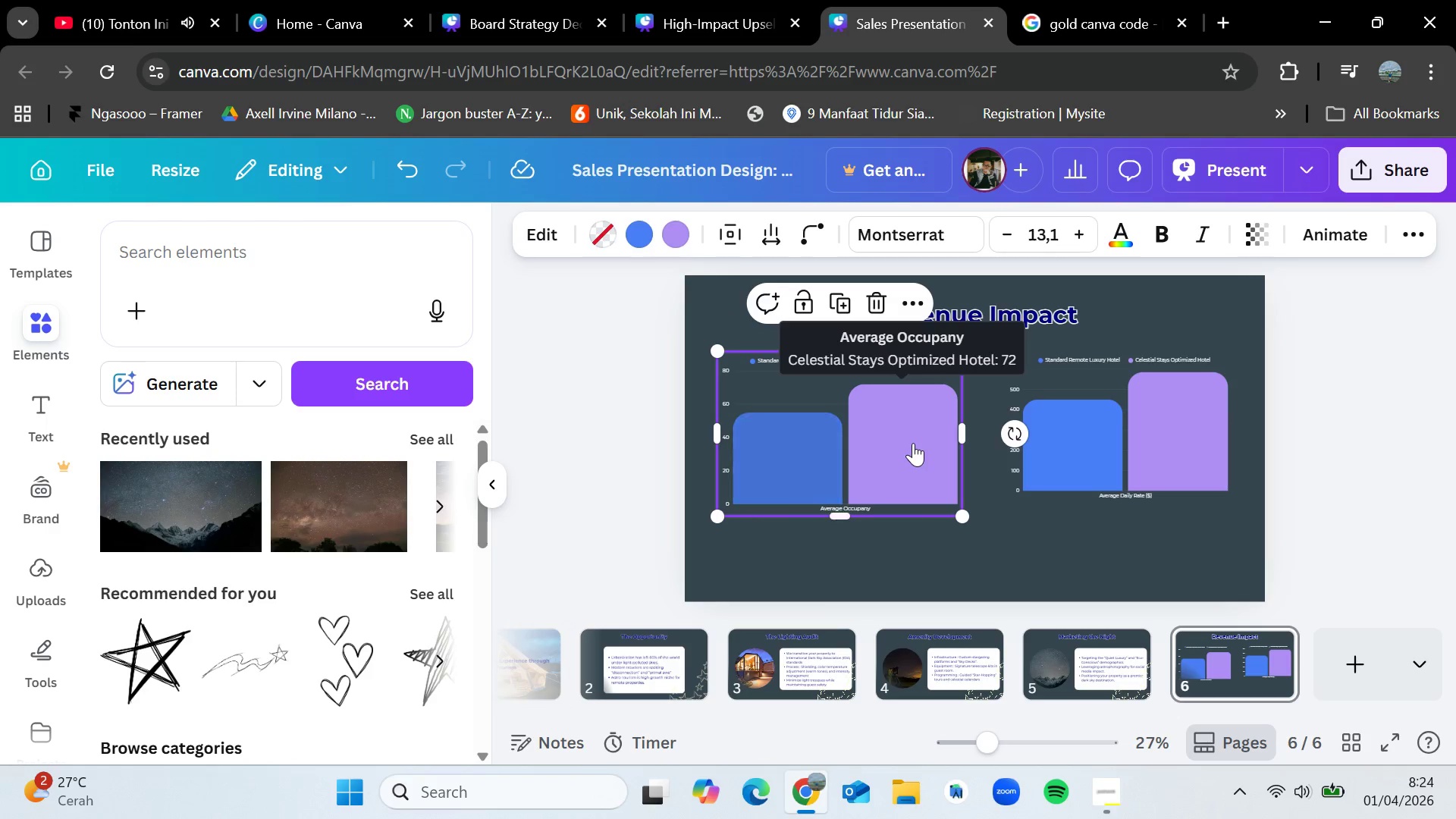 
left_click_drag(start_coordinate=[913, 441], to_coordinate=[915, 460])
 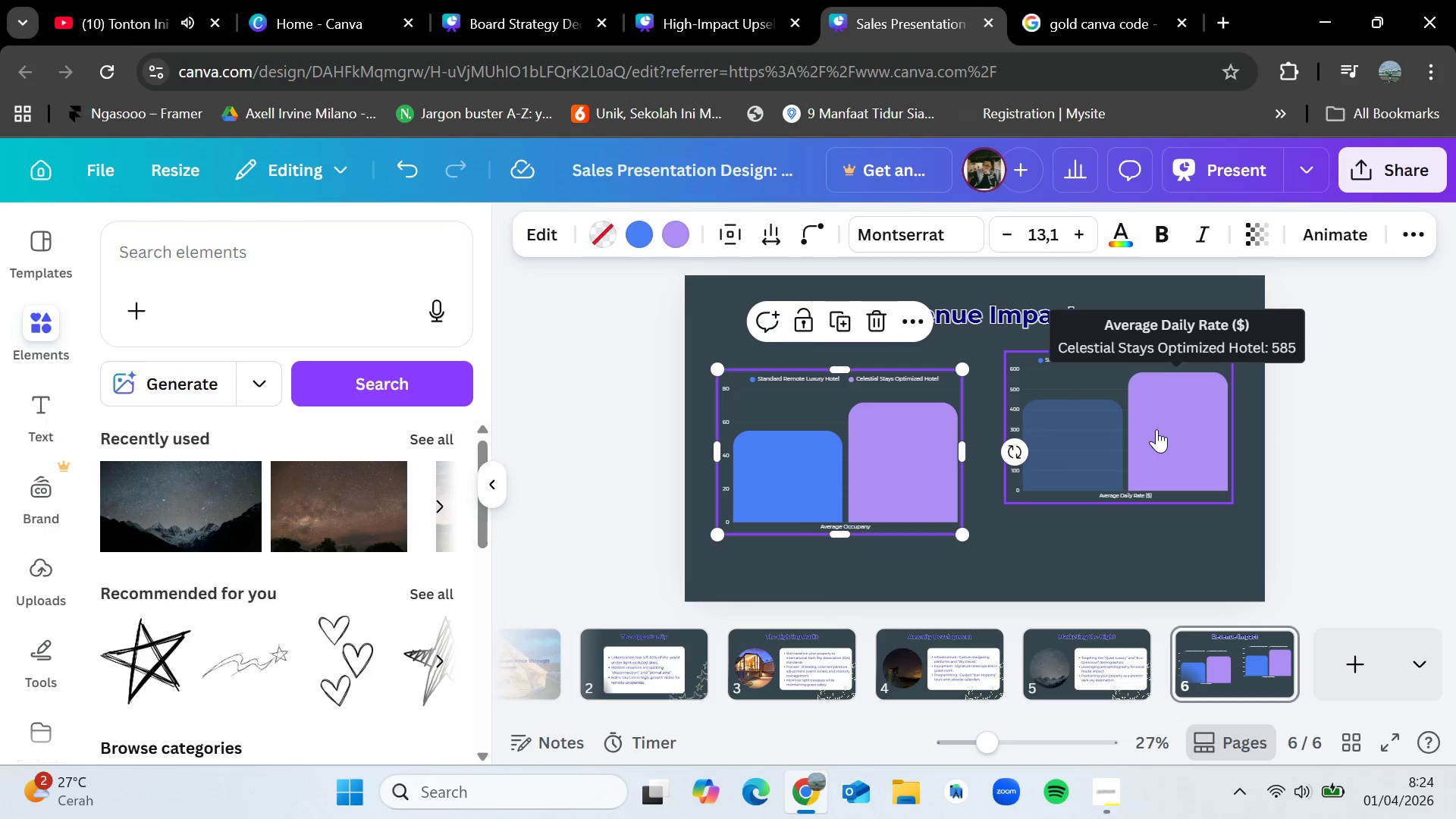 
left_click_drag(start_coordinate=[1156, 429], to_coordinate=[1156, 457])
 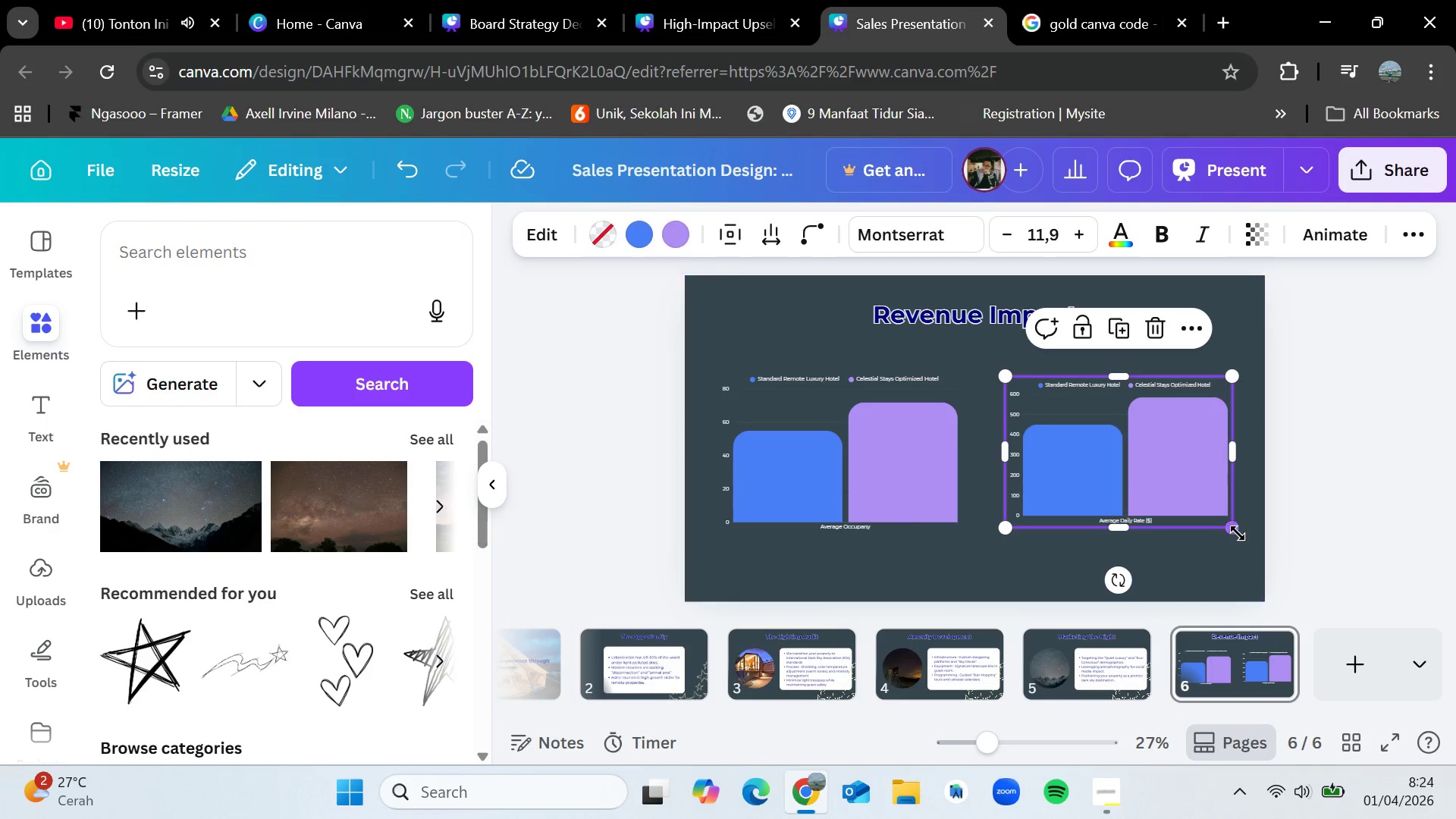 
left_click_drag(start_coordinate=[1238, 531], to_coordinate=[1252, 548])
 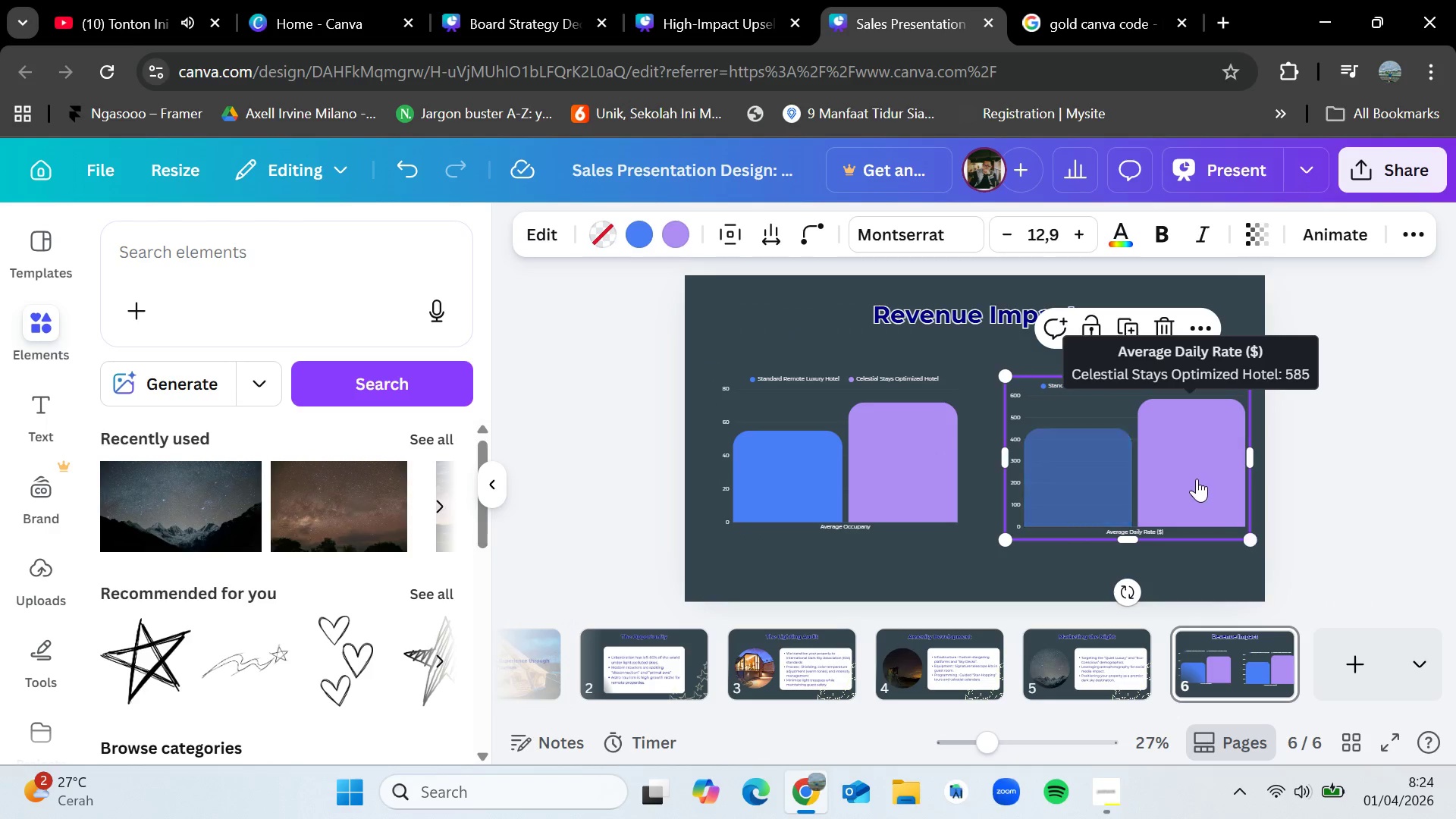 
left_click_drag(start_coordinate=[1197, 479], to_coordinate=[1192, 481])
 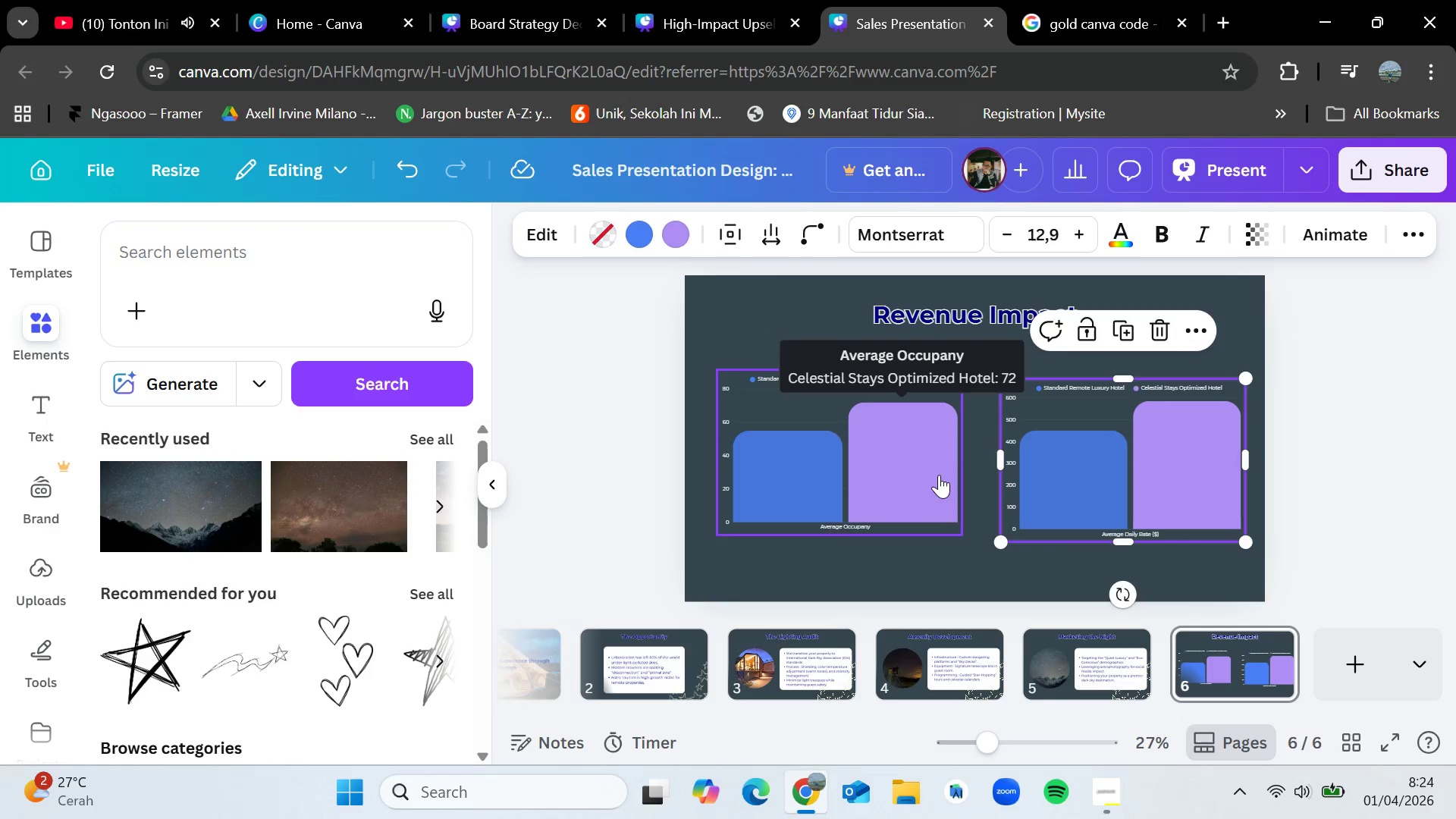 
left_click([939, 475])
 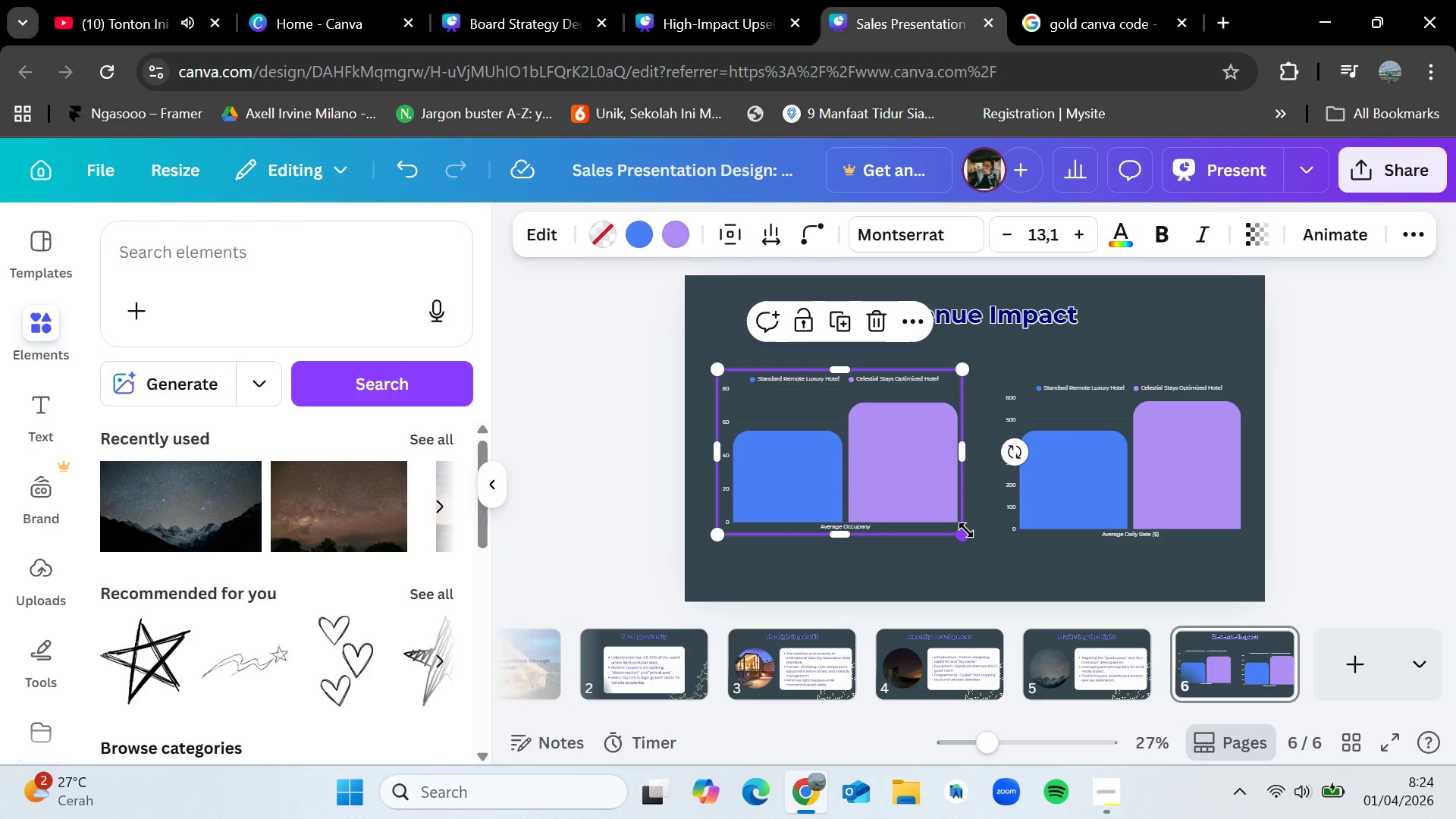 
left_click_drag(start_coordinate=[965, 530], to_coordinate=[971, 545])
 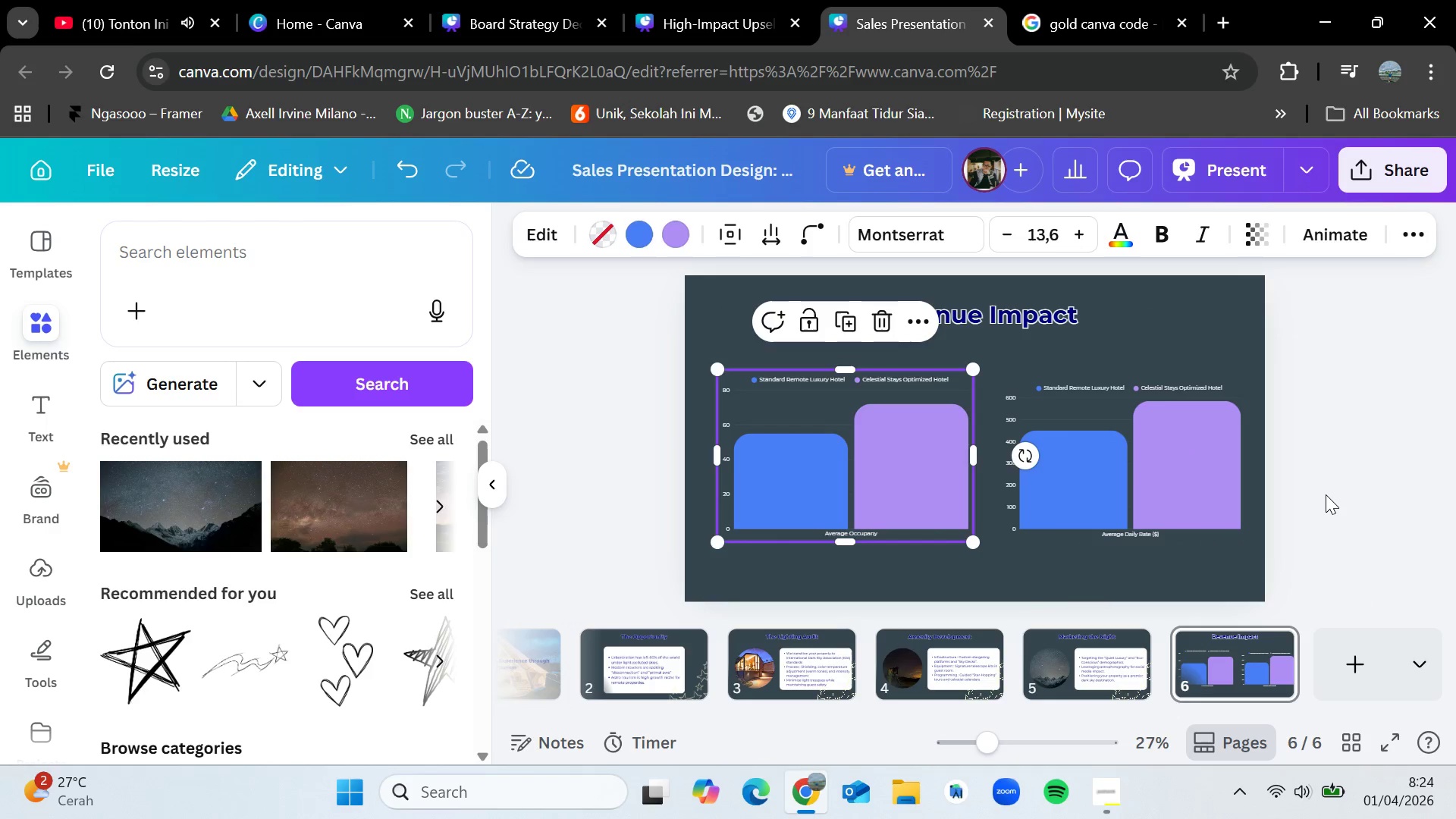 
left_click([1326, 494])
 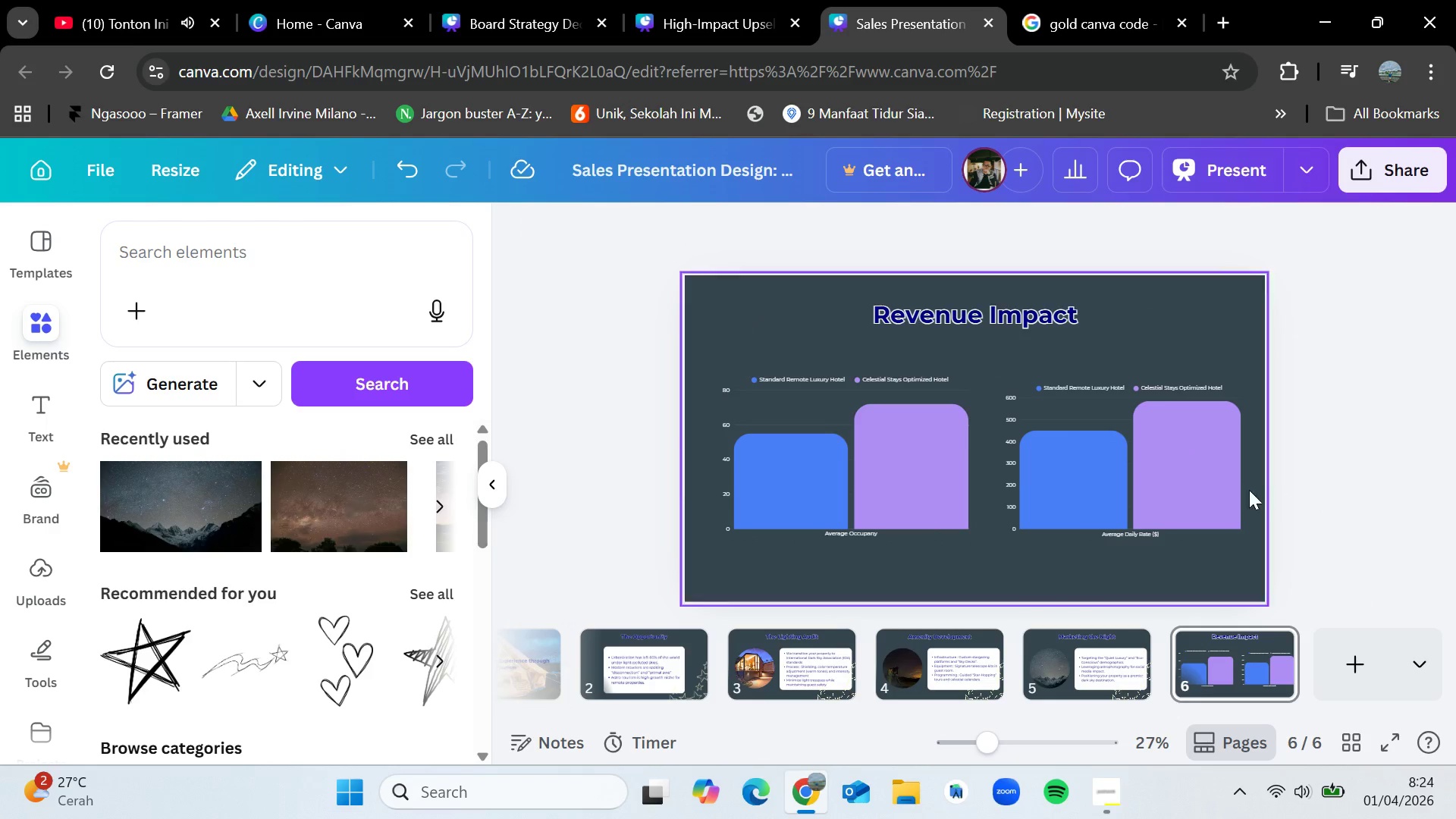 
left_click([1200, 479])
 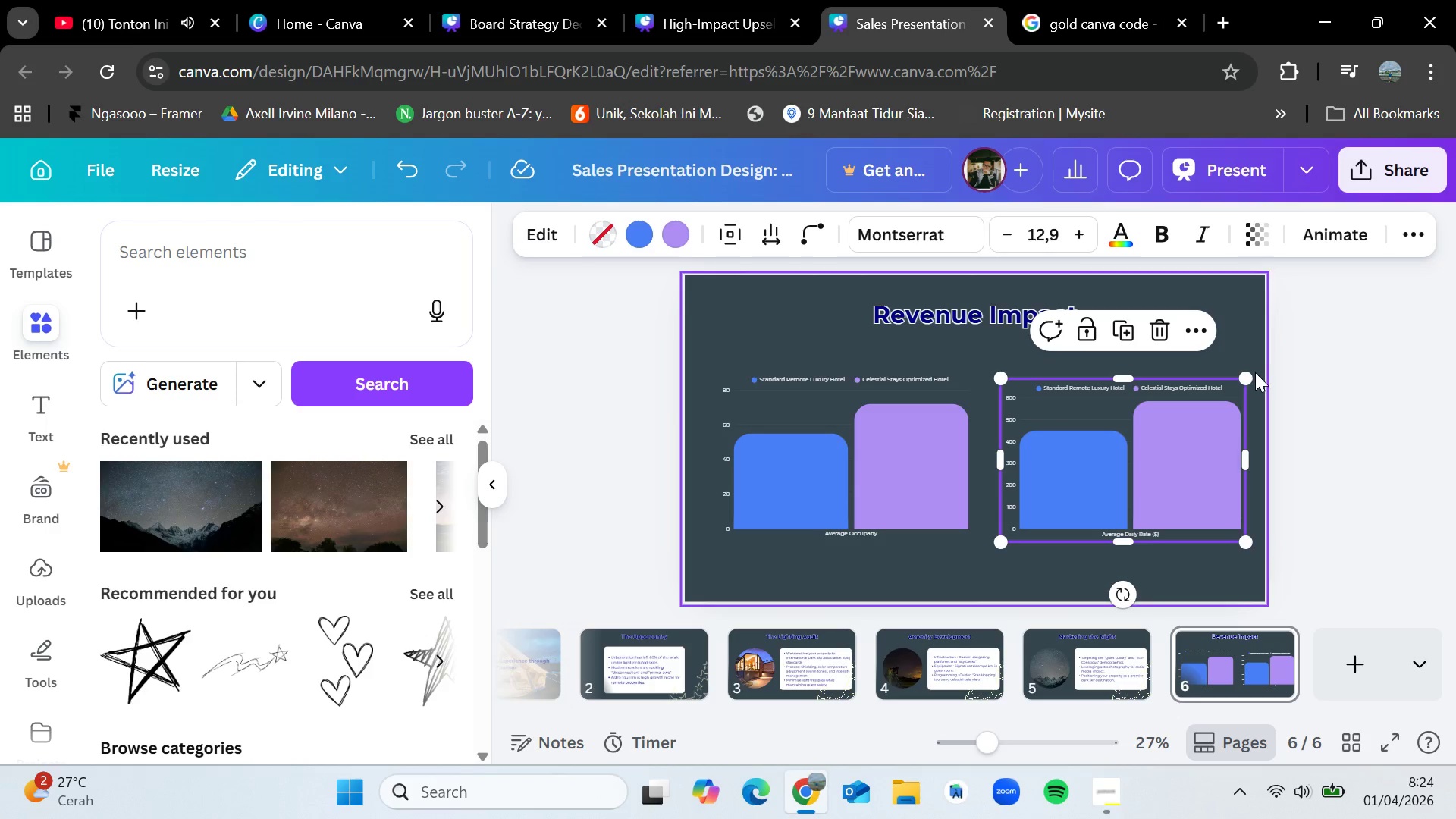 
left_click_drag(start_coordinate=[1249, 374], to_coordinate=[1255, 372])
 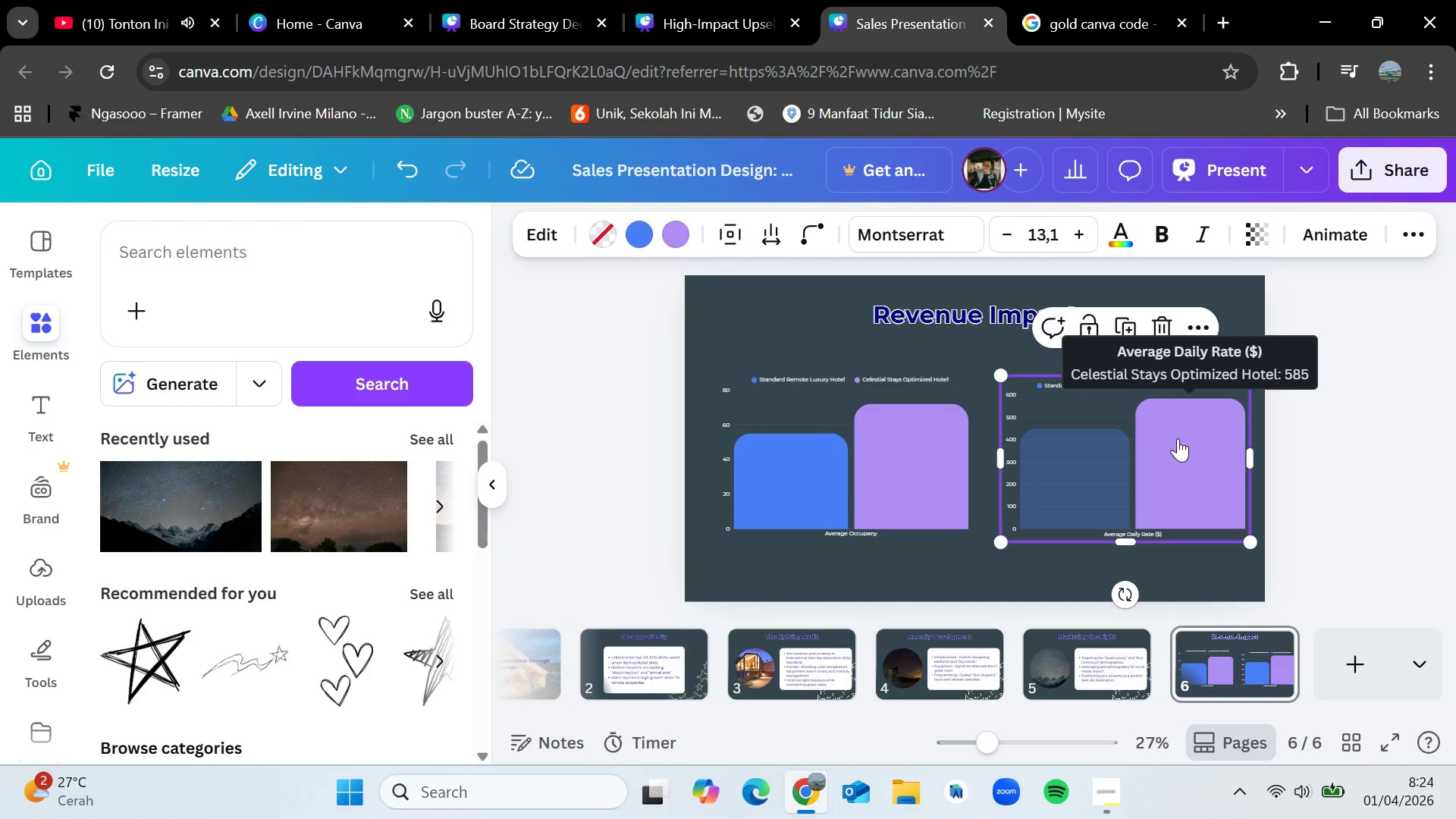 
left_click_drag(start_coordinate=[1178, 438], to_coordinate=[1179, 433])
 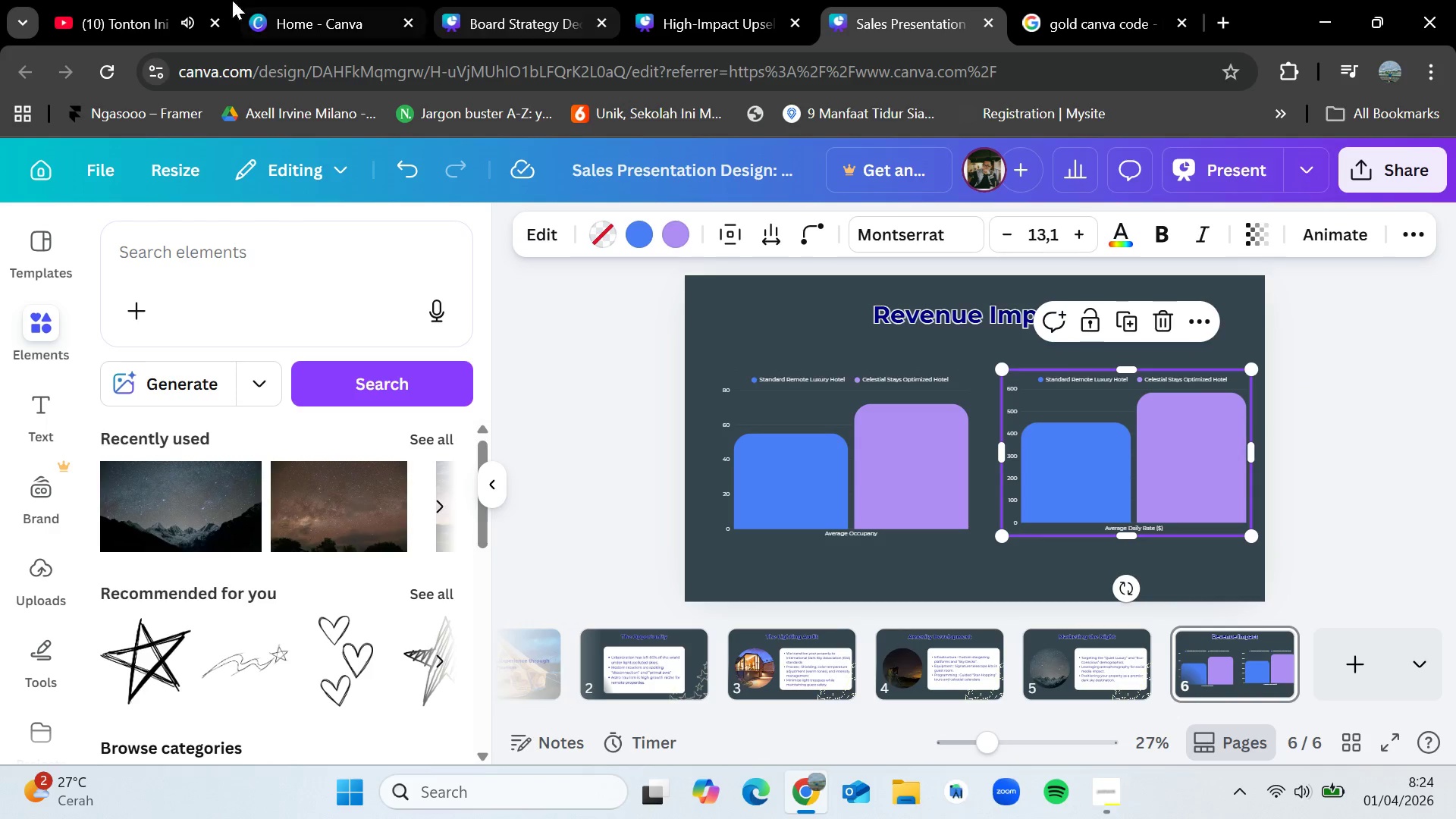 
left_click([105, 0])
 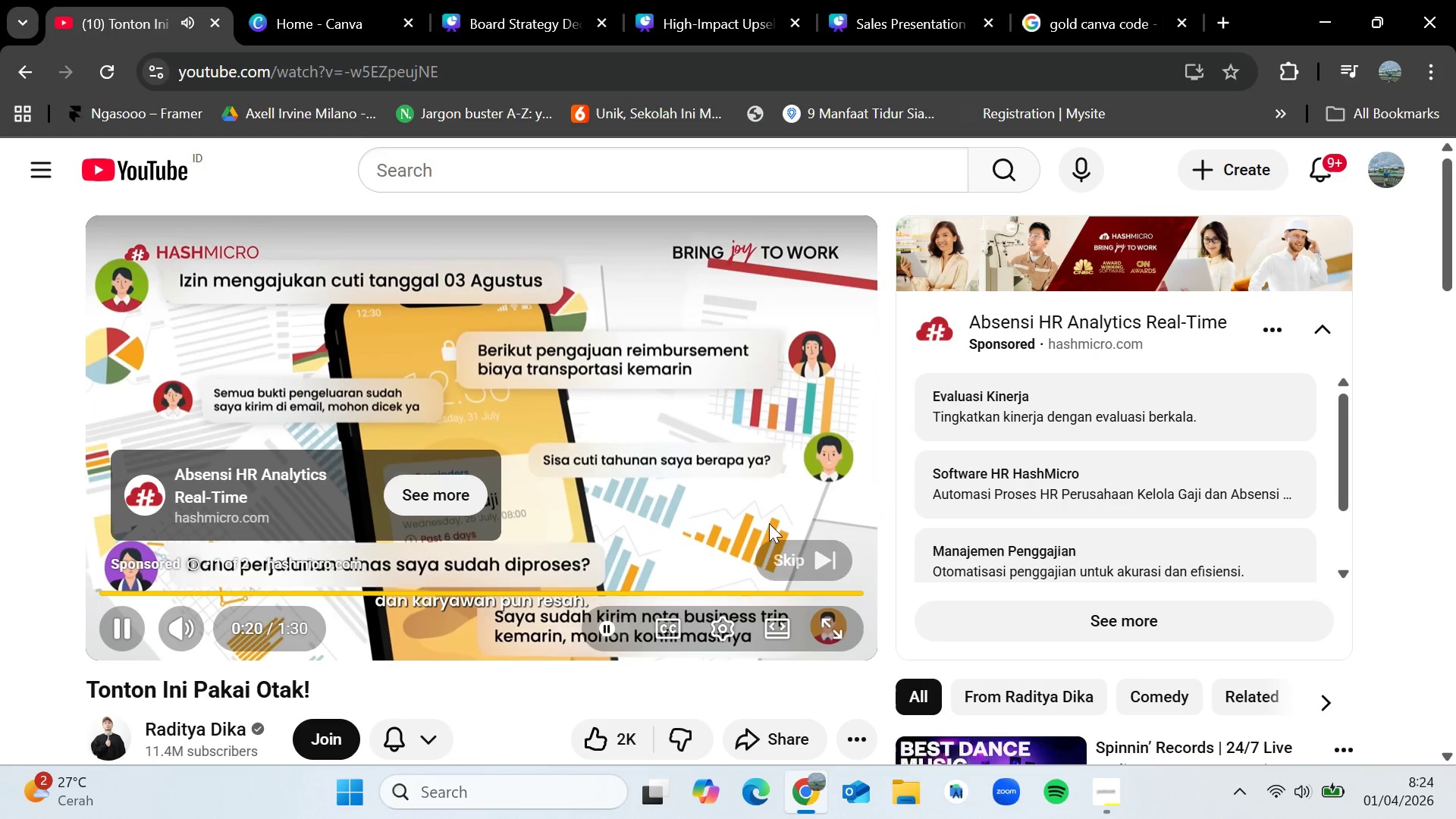 
left_click([789, 548])
 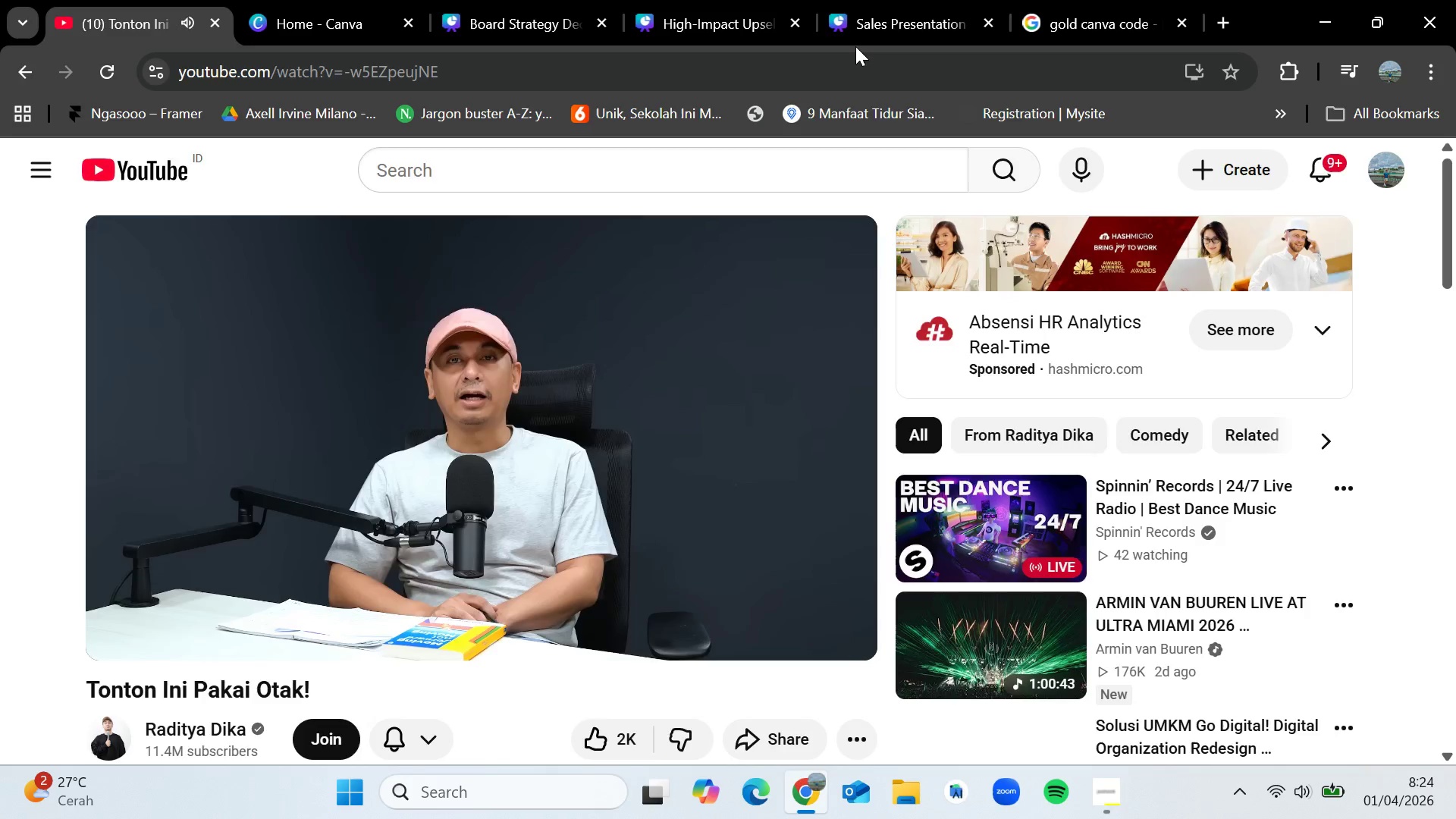 
left_click([868, 0])
 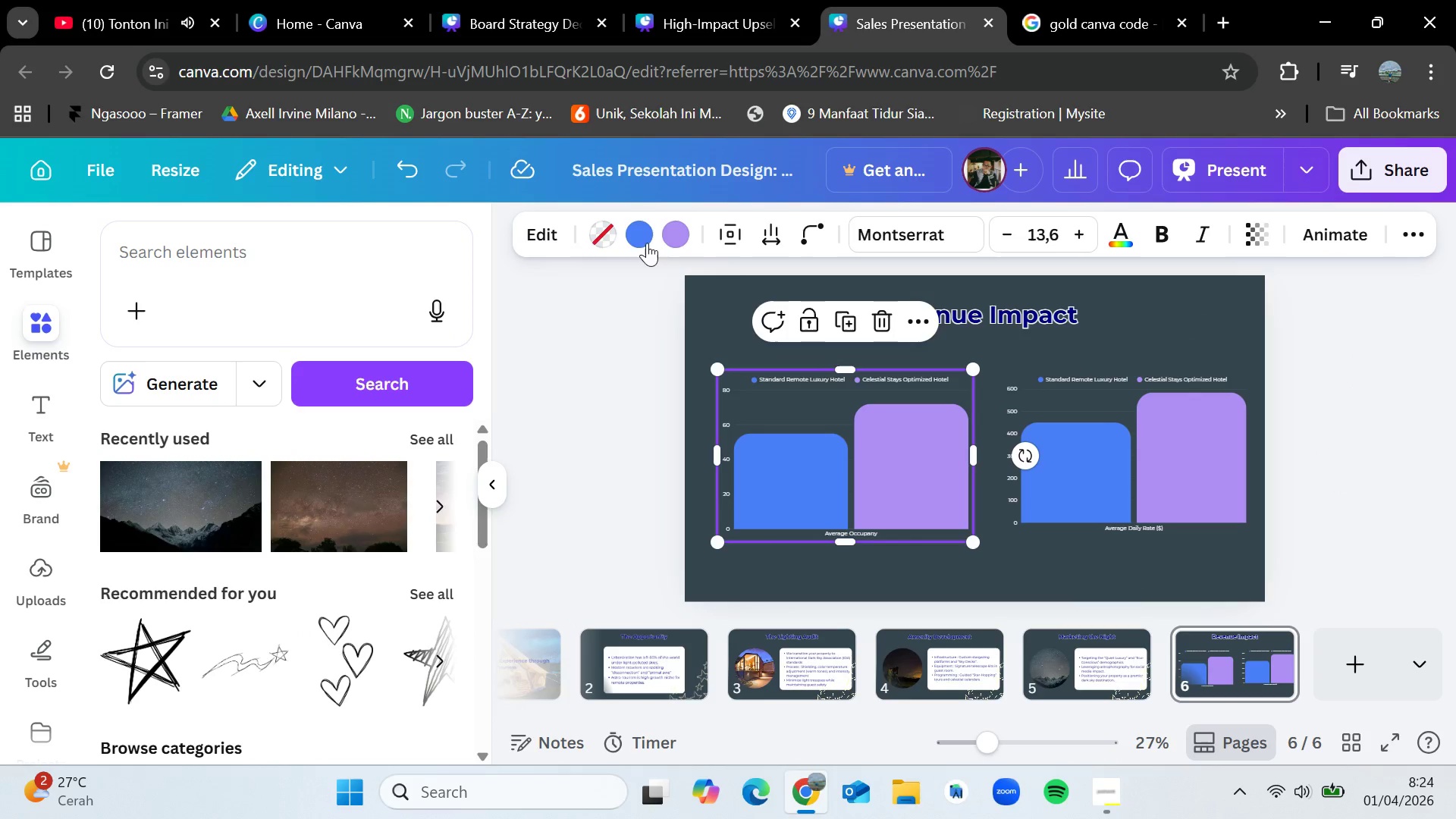 
left_click([595, 232])
 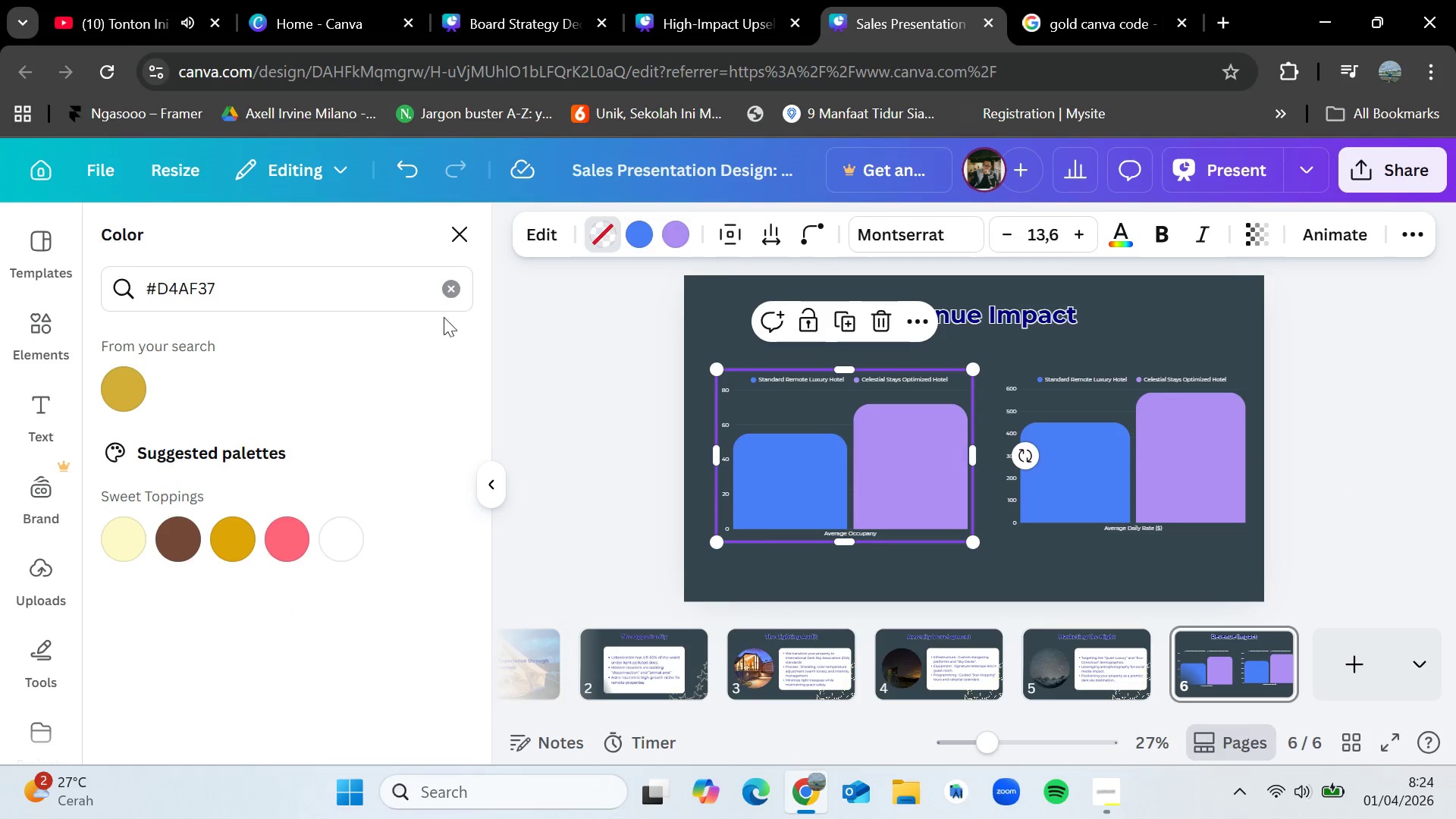 
left_click([460, 281])
 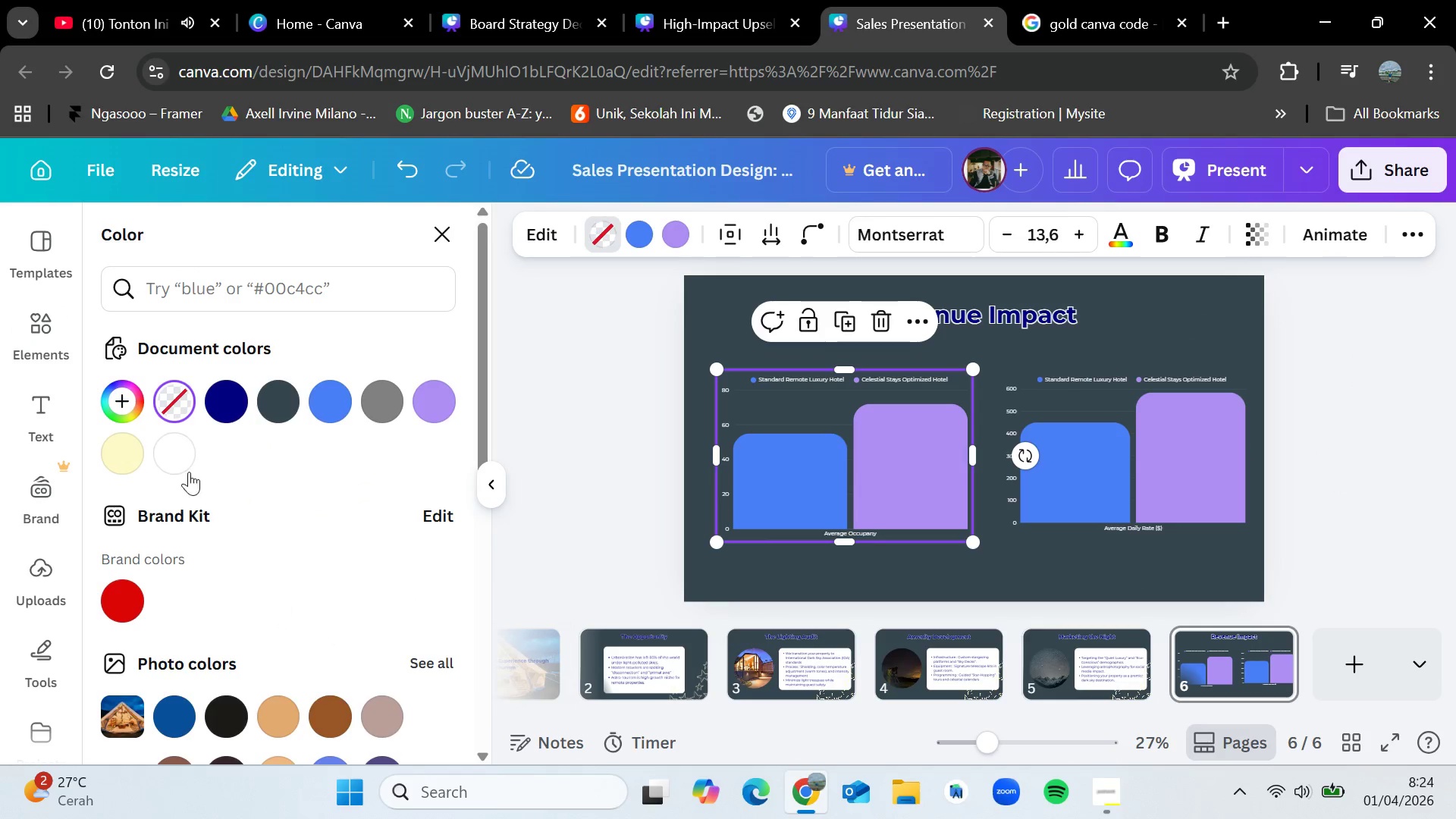 
left_click([187, 456])
 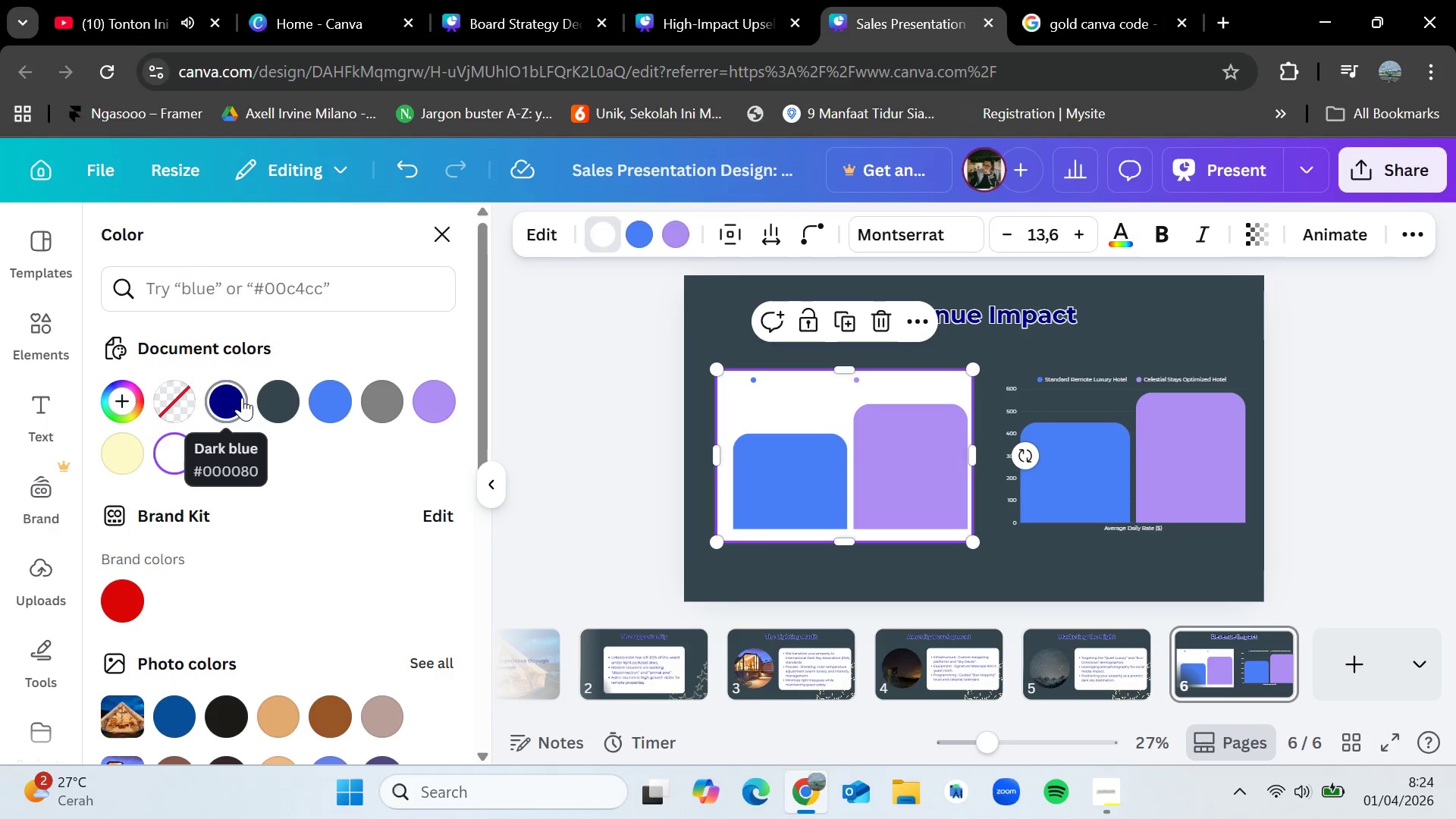 
left_click([283, 400])
 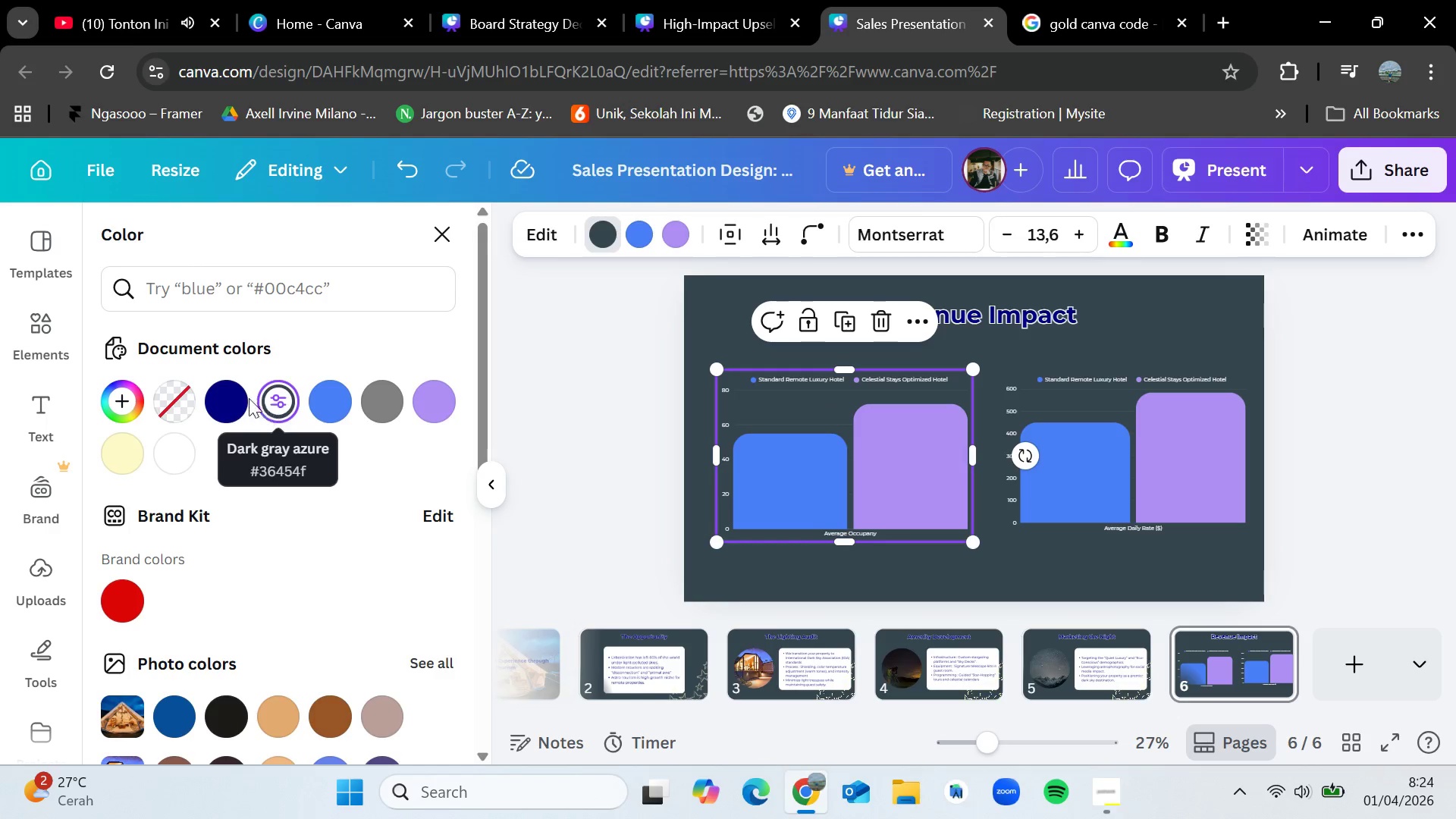 
left_click([237, 392])
 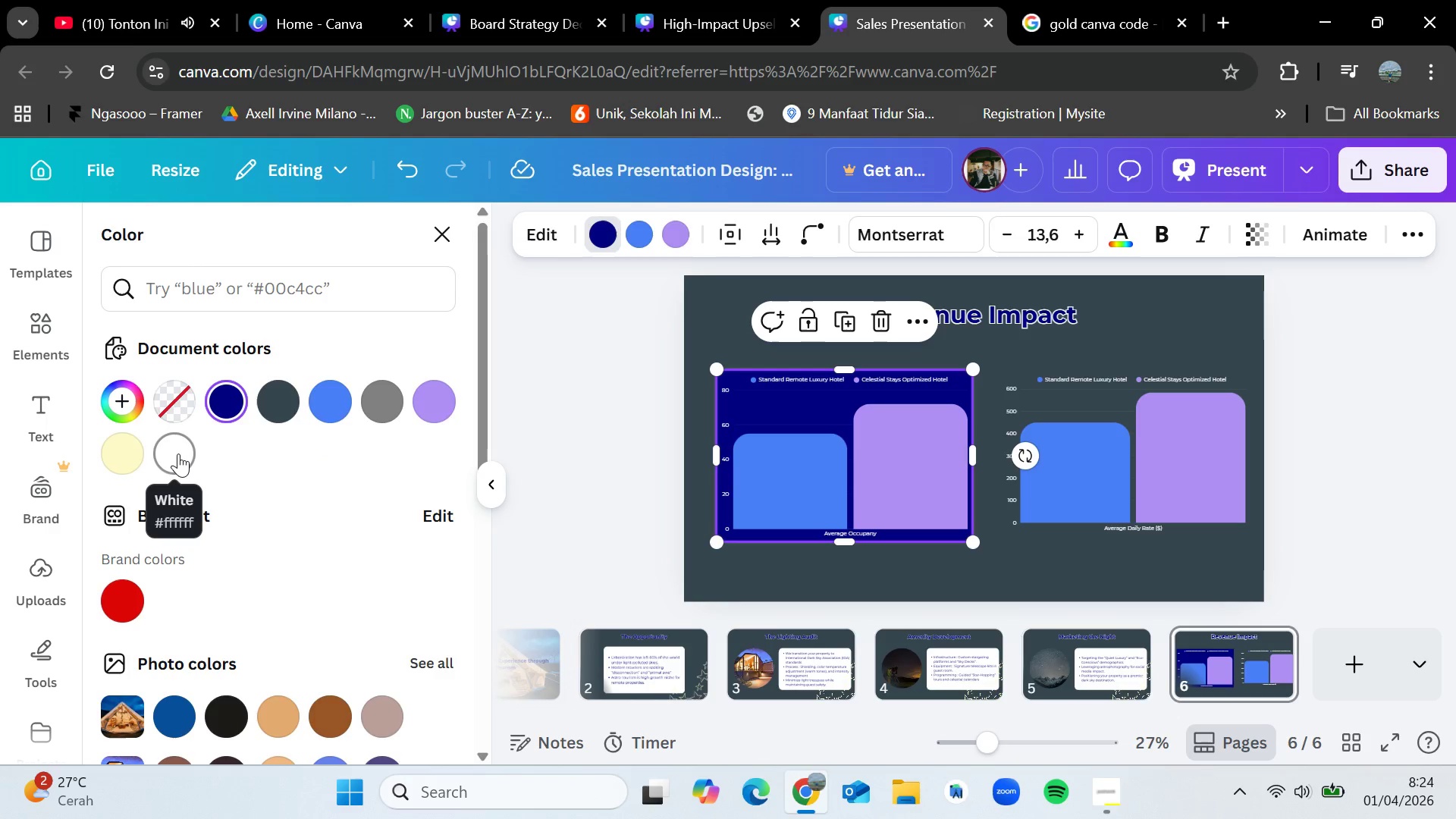 
left_click([178, 453])
 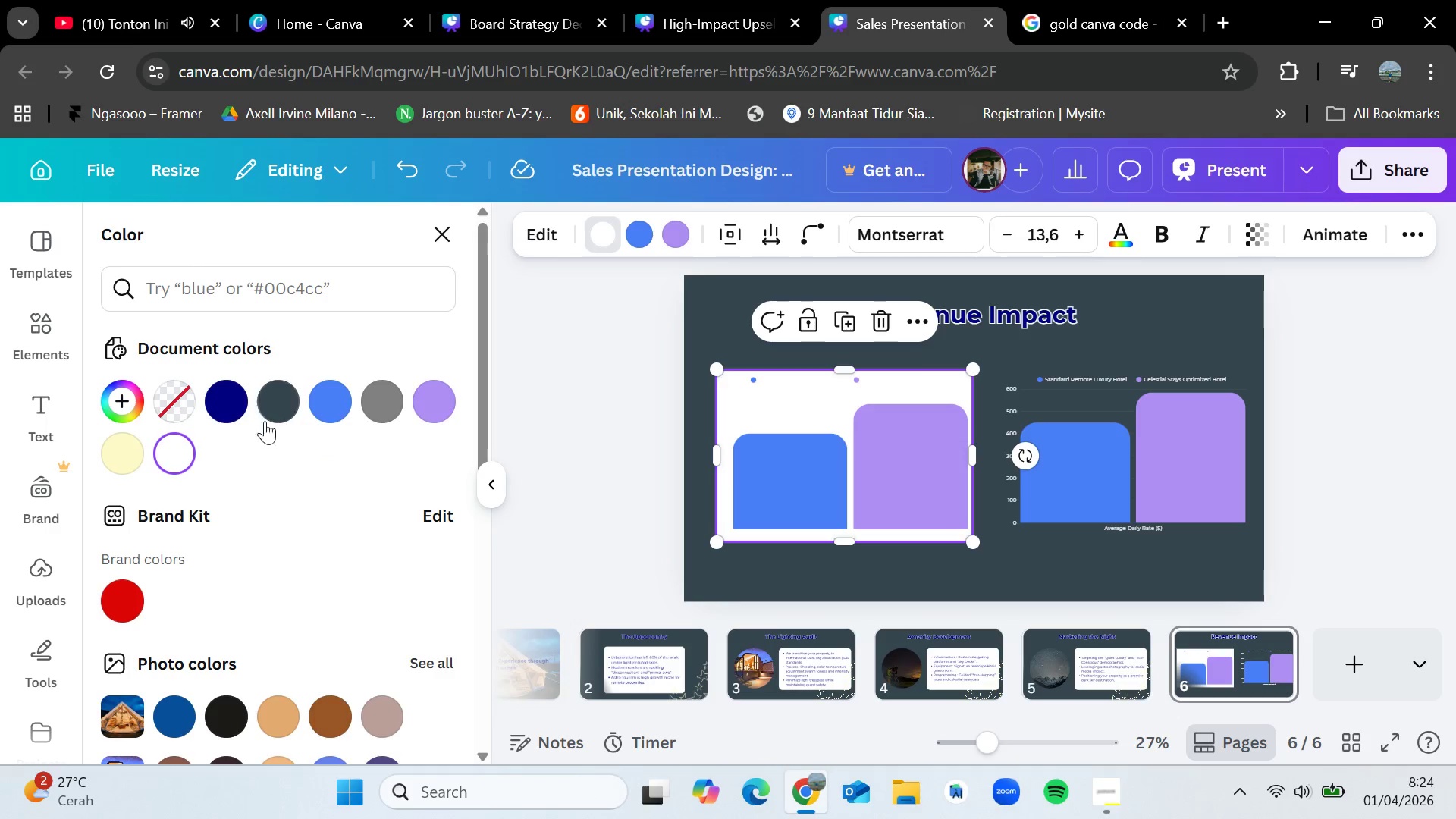 
scroll: coordinate [294, 542], scroll_direction: down, amount: 1.0
 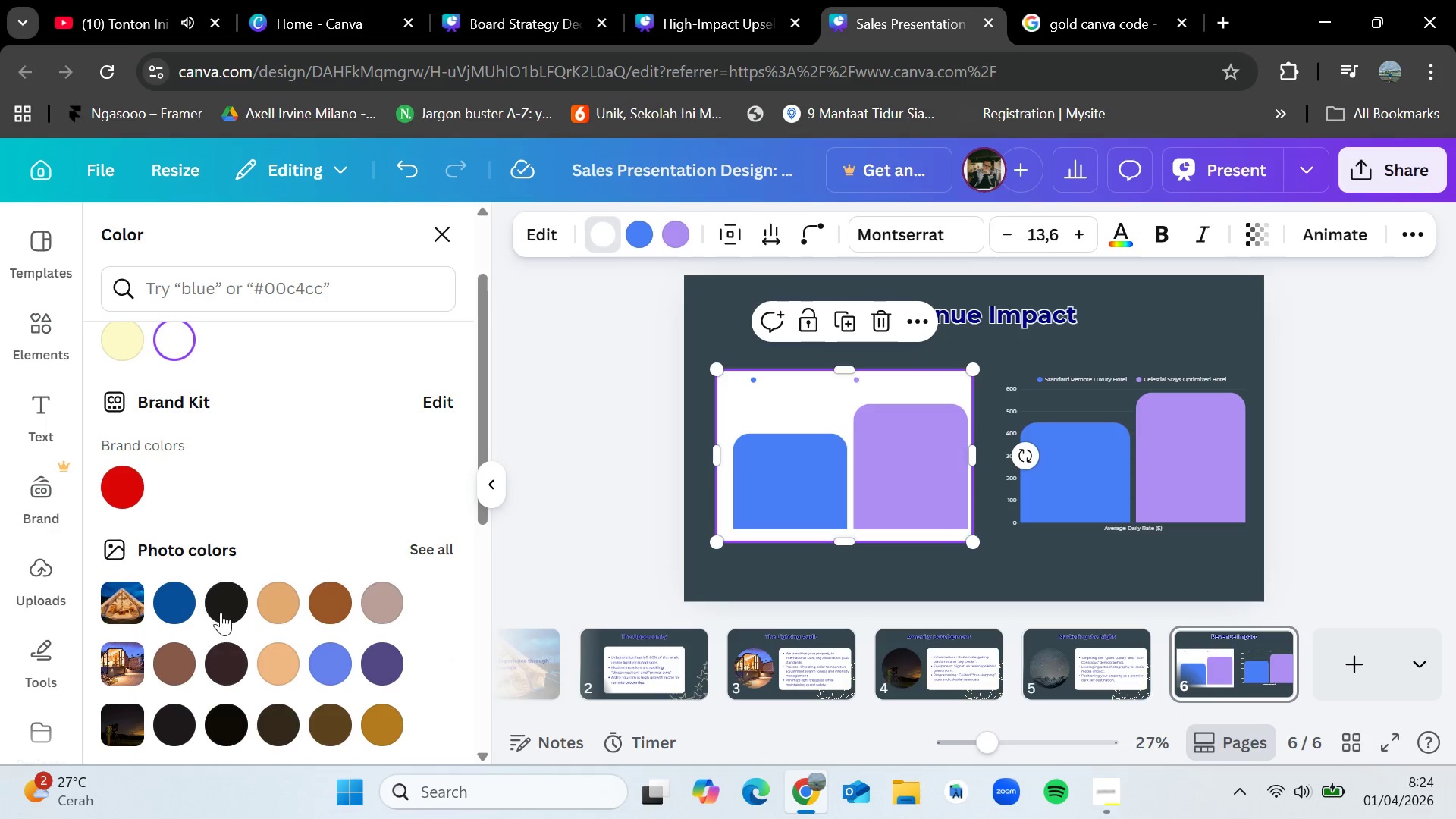 
left_click([221, 611])
 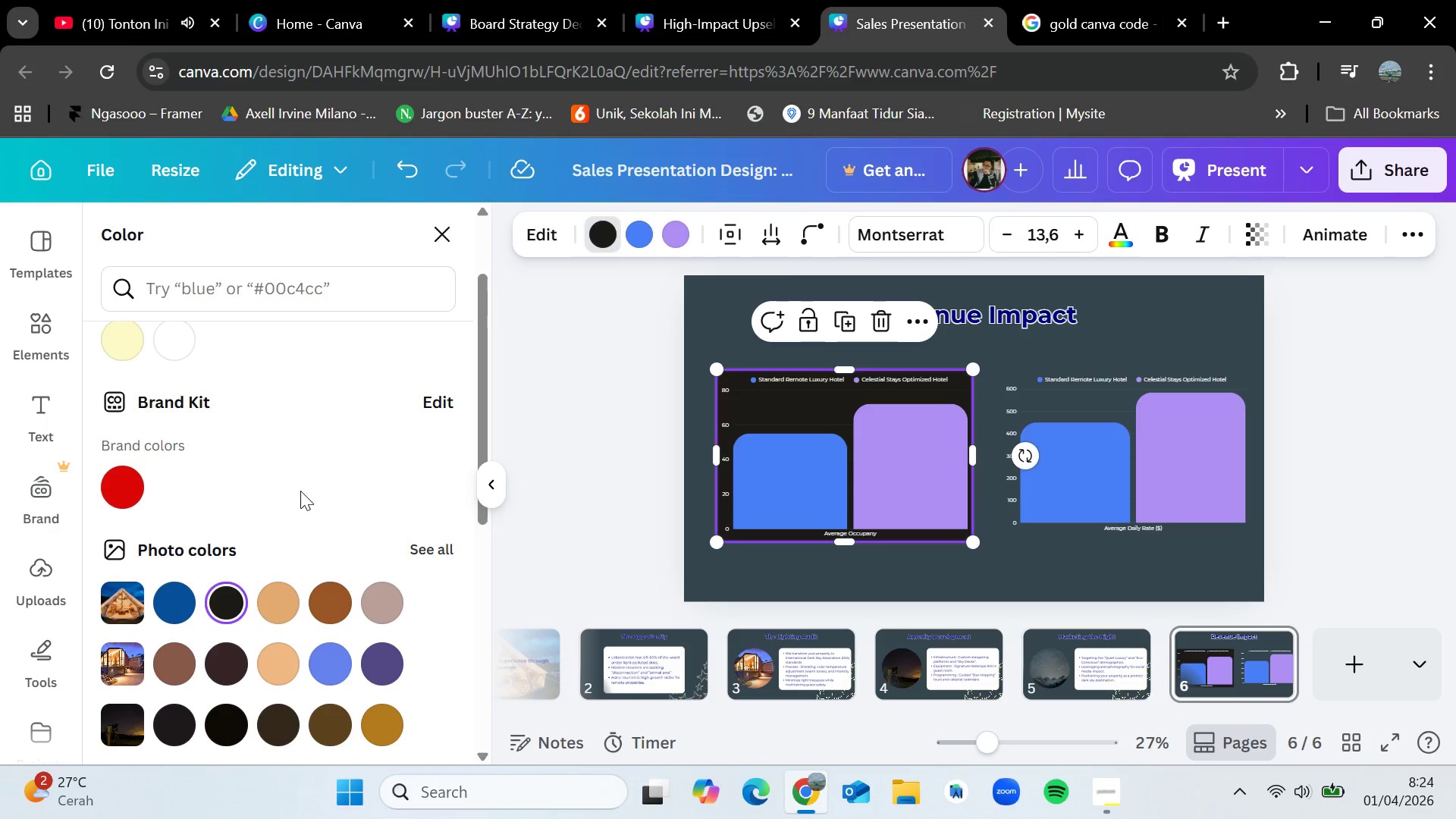 
scroll: coordinate [300, 491], scroll_direction: up, amount: 4.0
 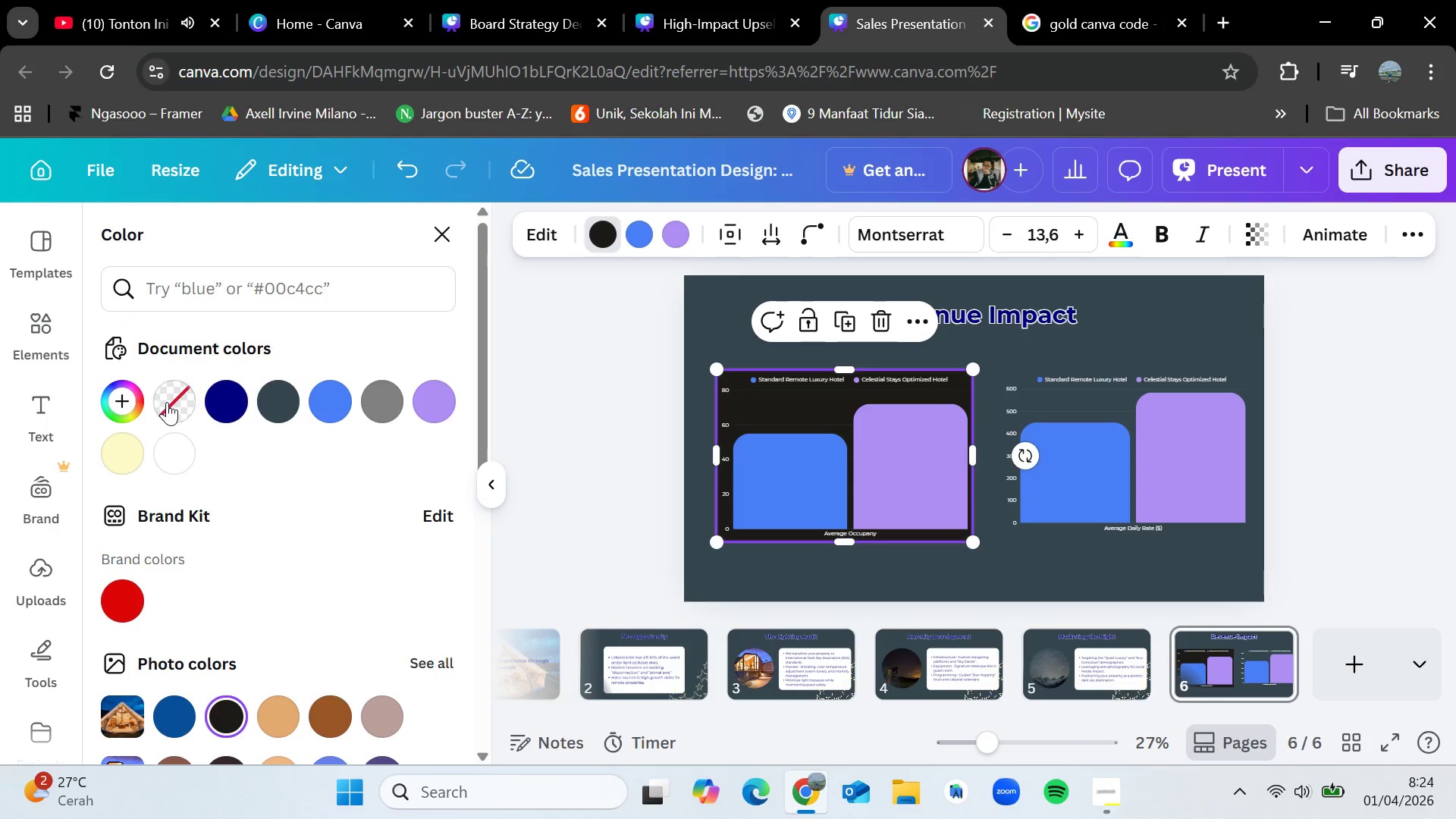 
left_click([167, 402])
 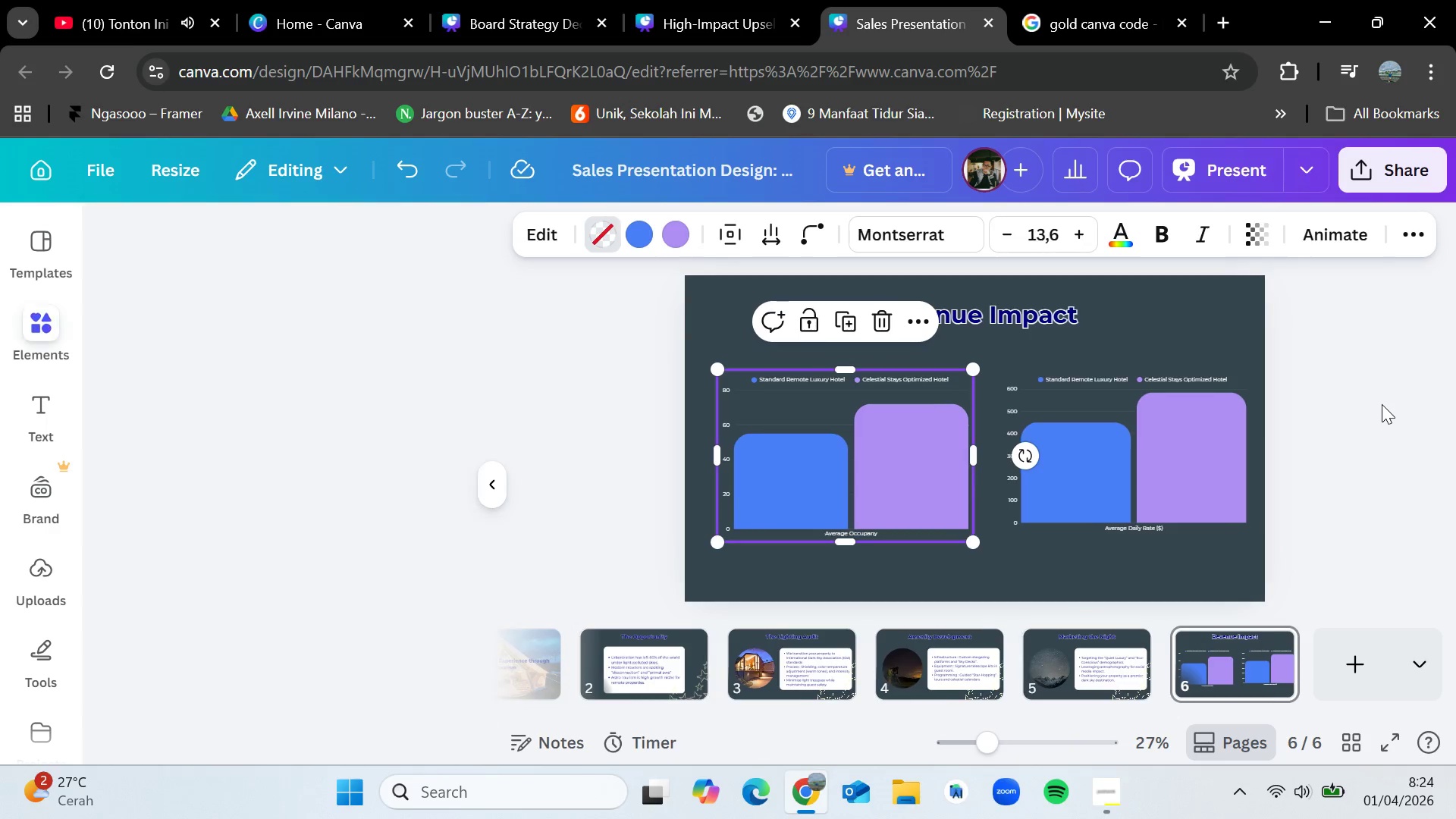 
double_click([1382, 404])
 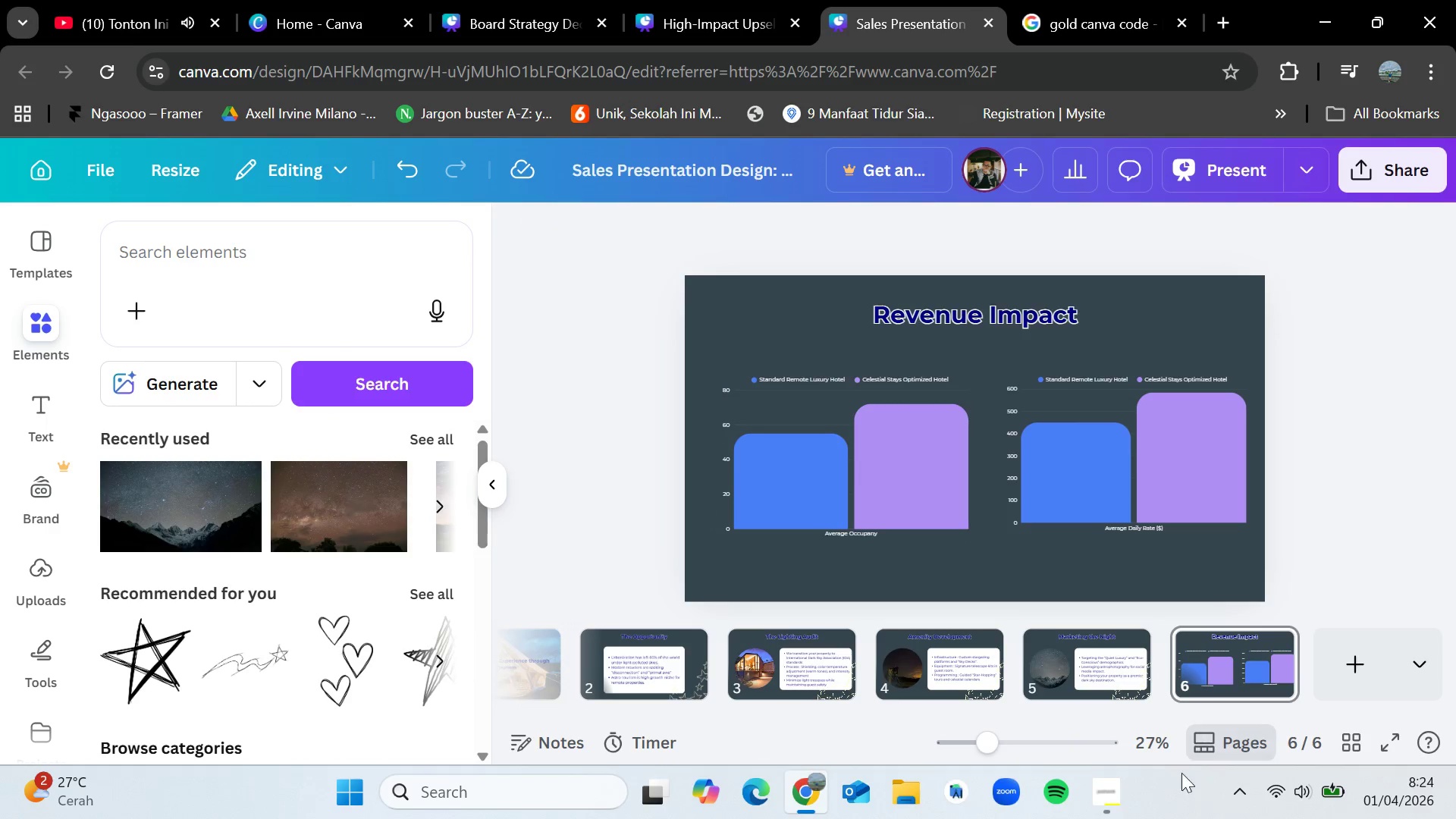 
left_click([1109, 789])